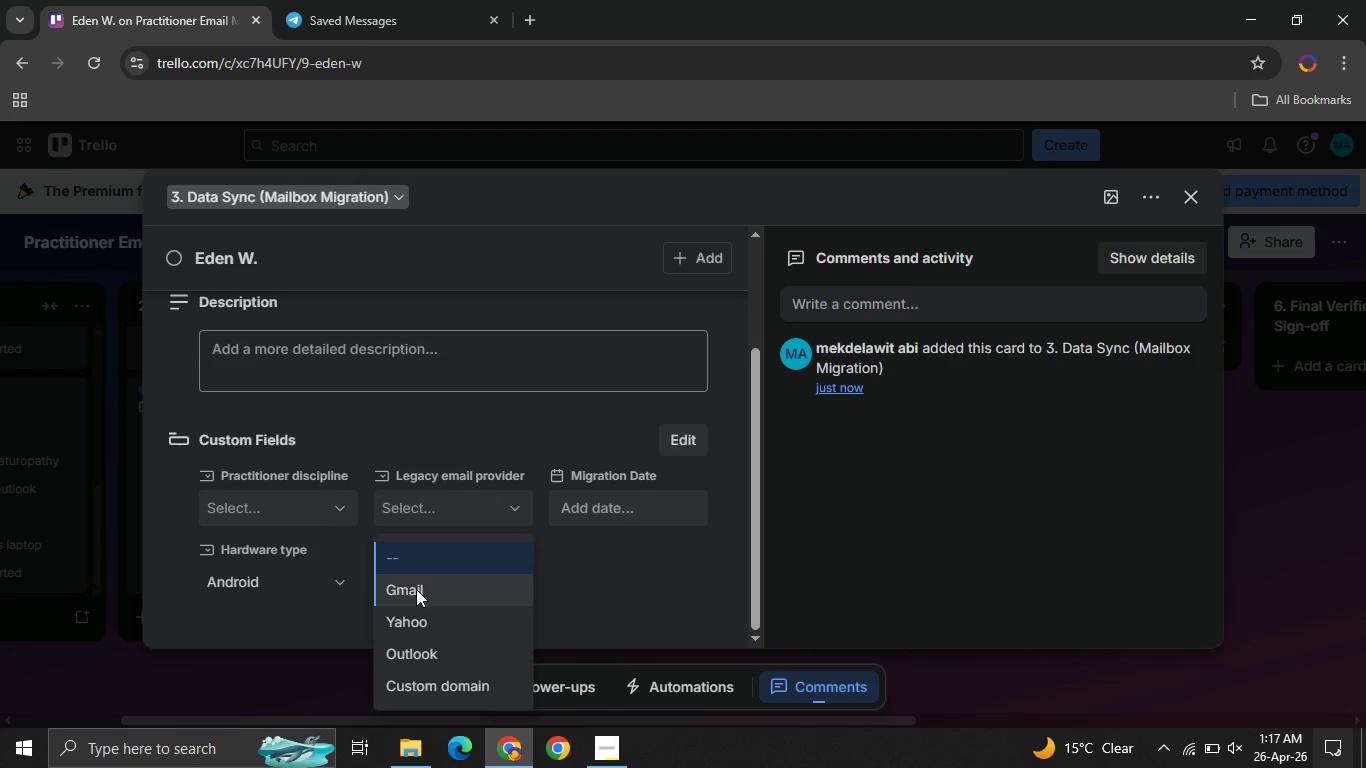 
left_click([416, 589])
 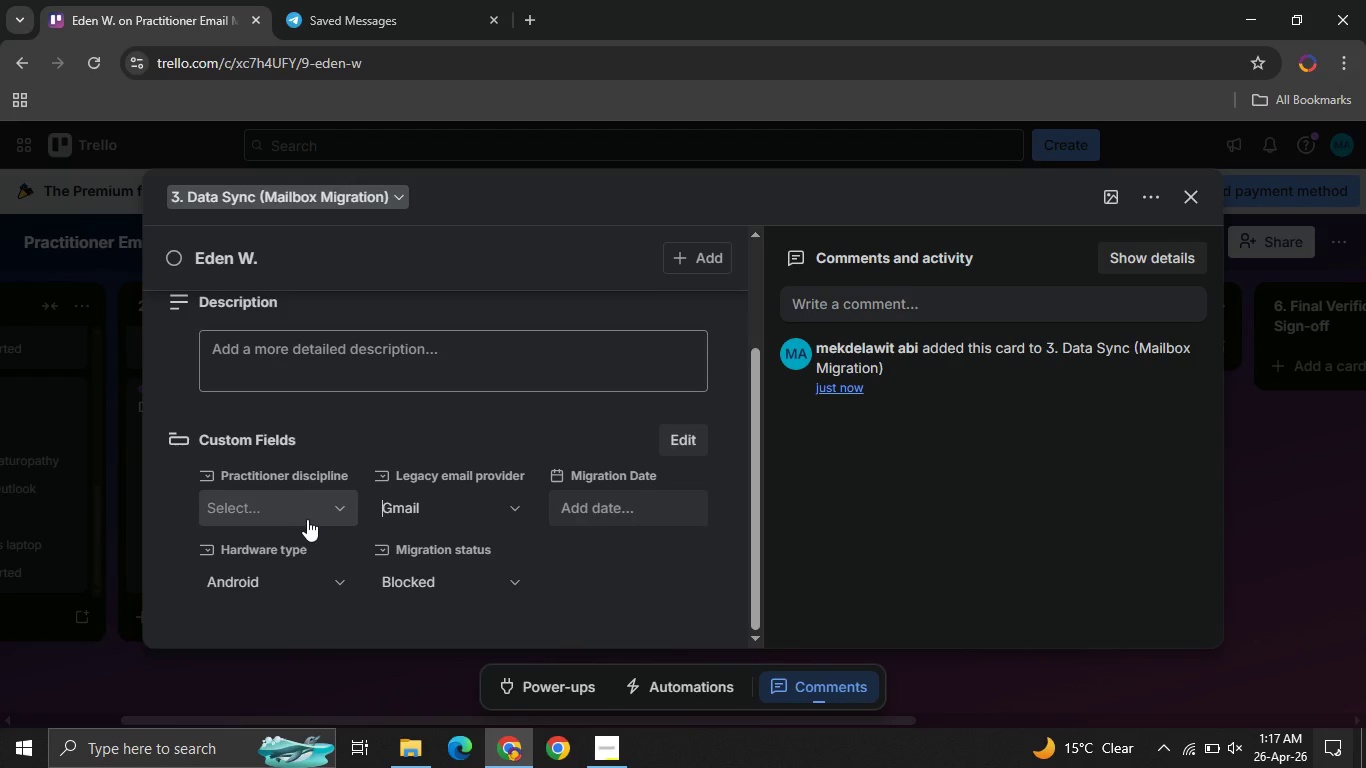 
left_click([307, 519])
 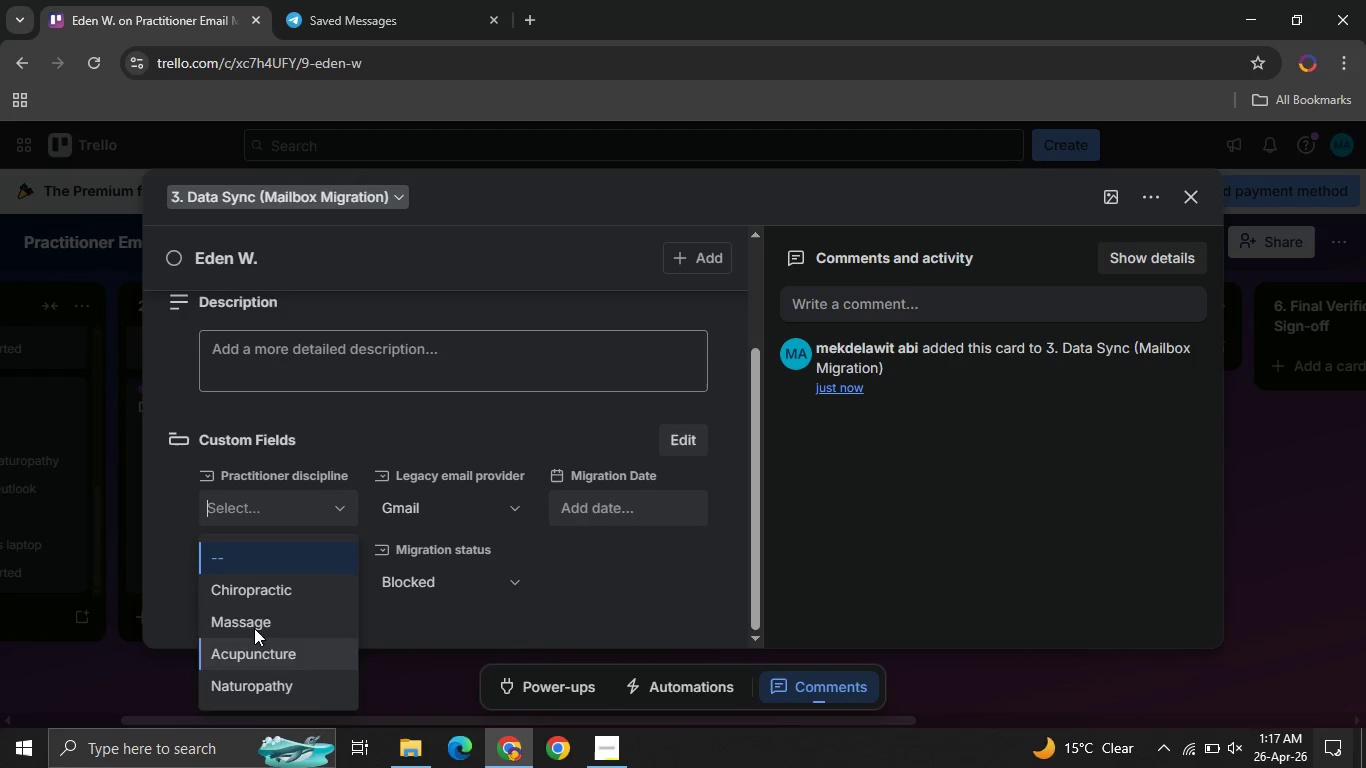 
left_click([247, 622])
 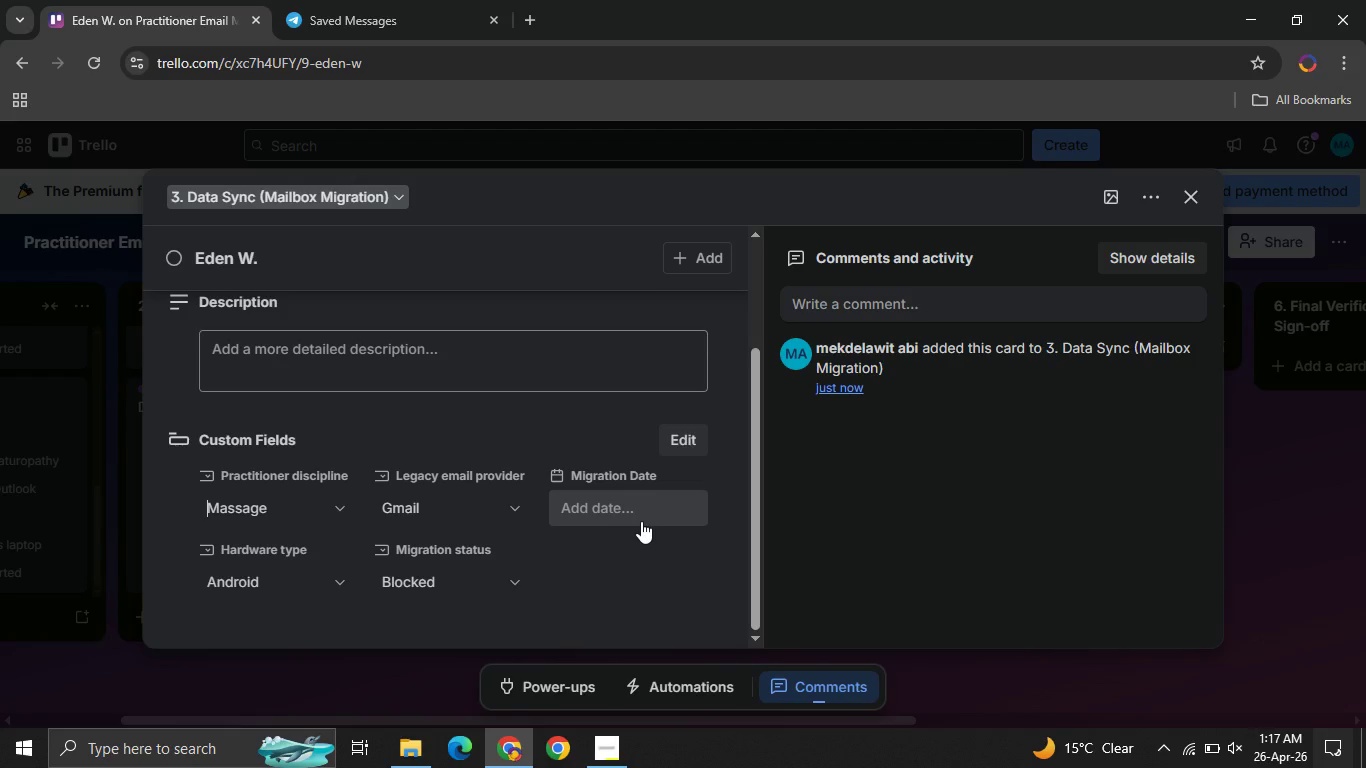 
left_click([641, 521])
 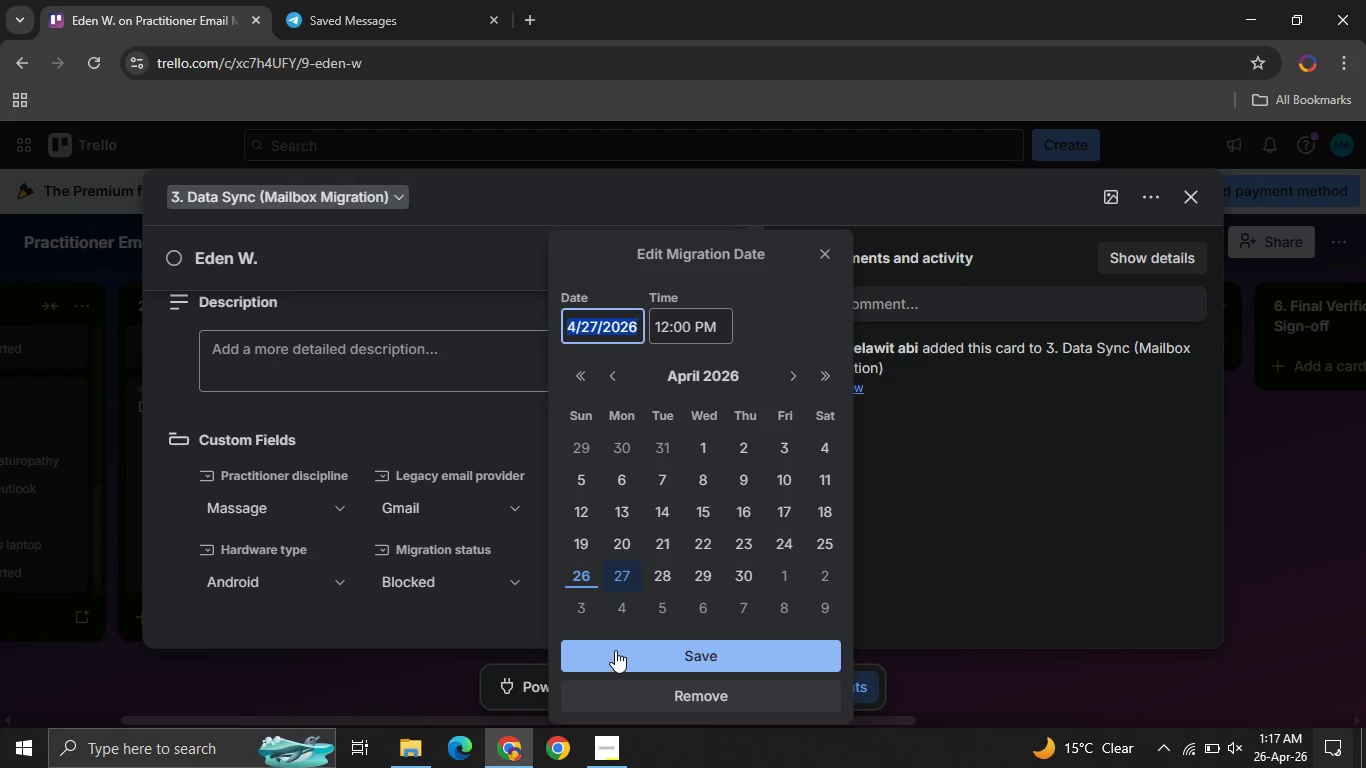 
left_click([615, 649])
 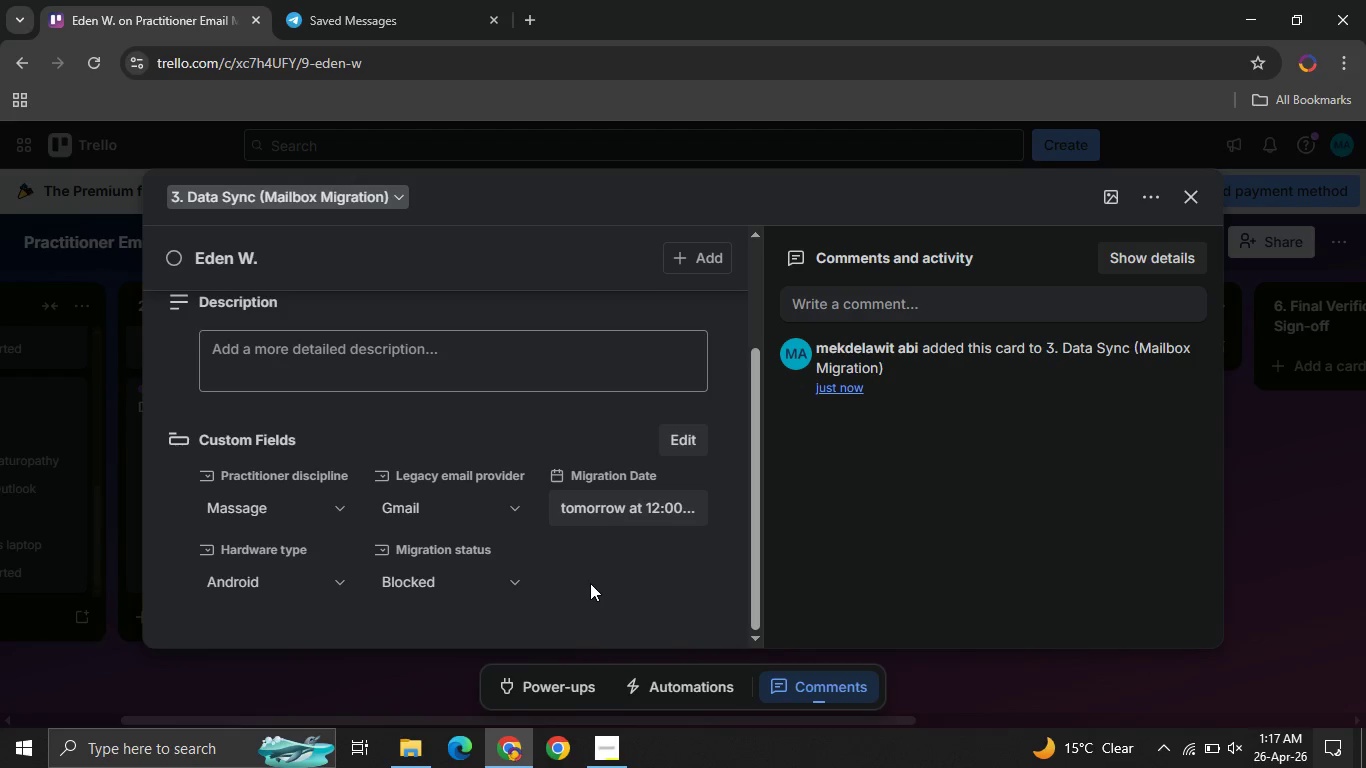 
left_click([590, 583])
 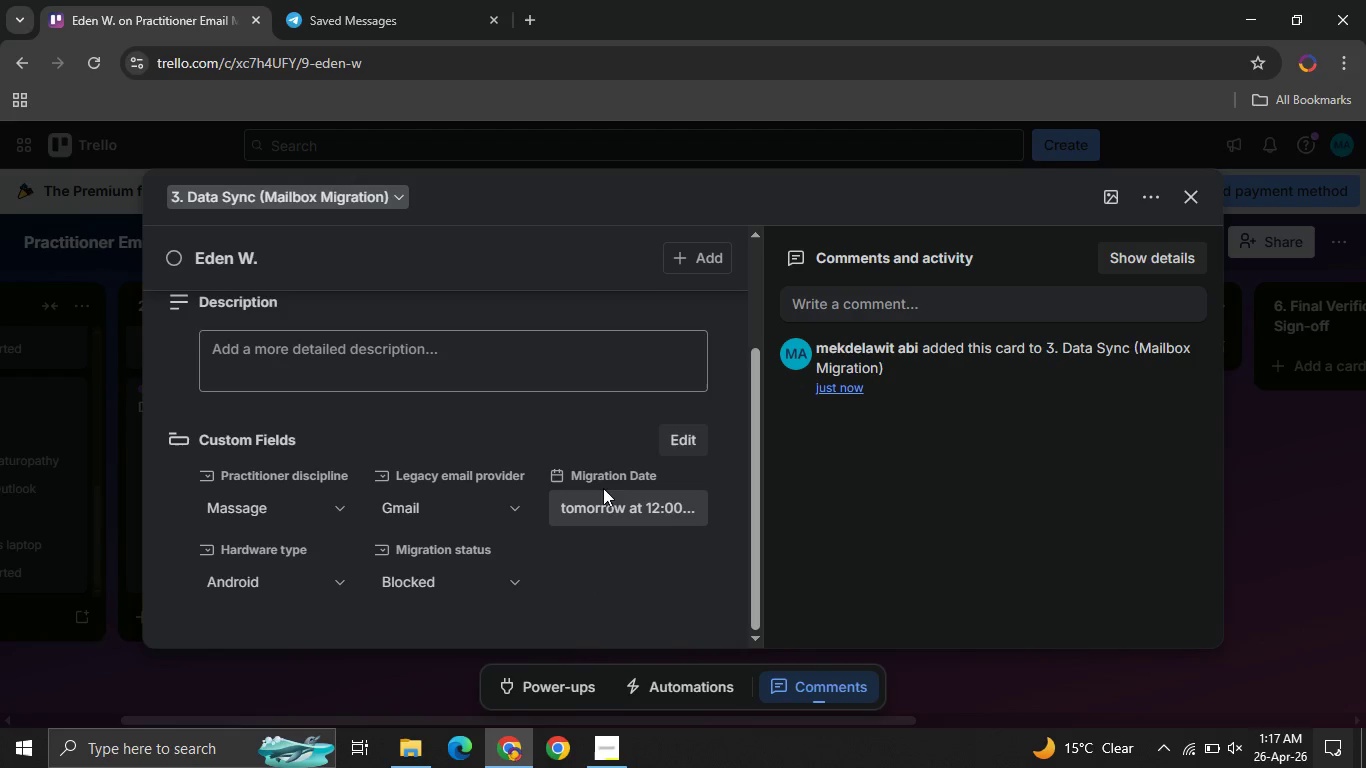 
left_click([612, 498])
 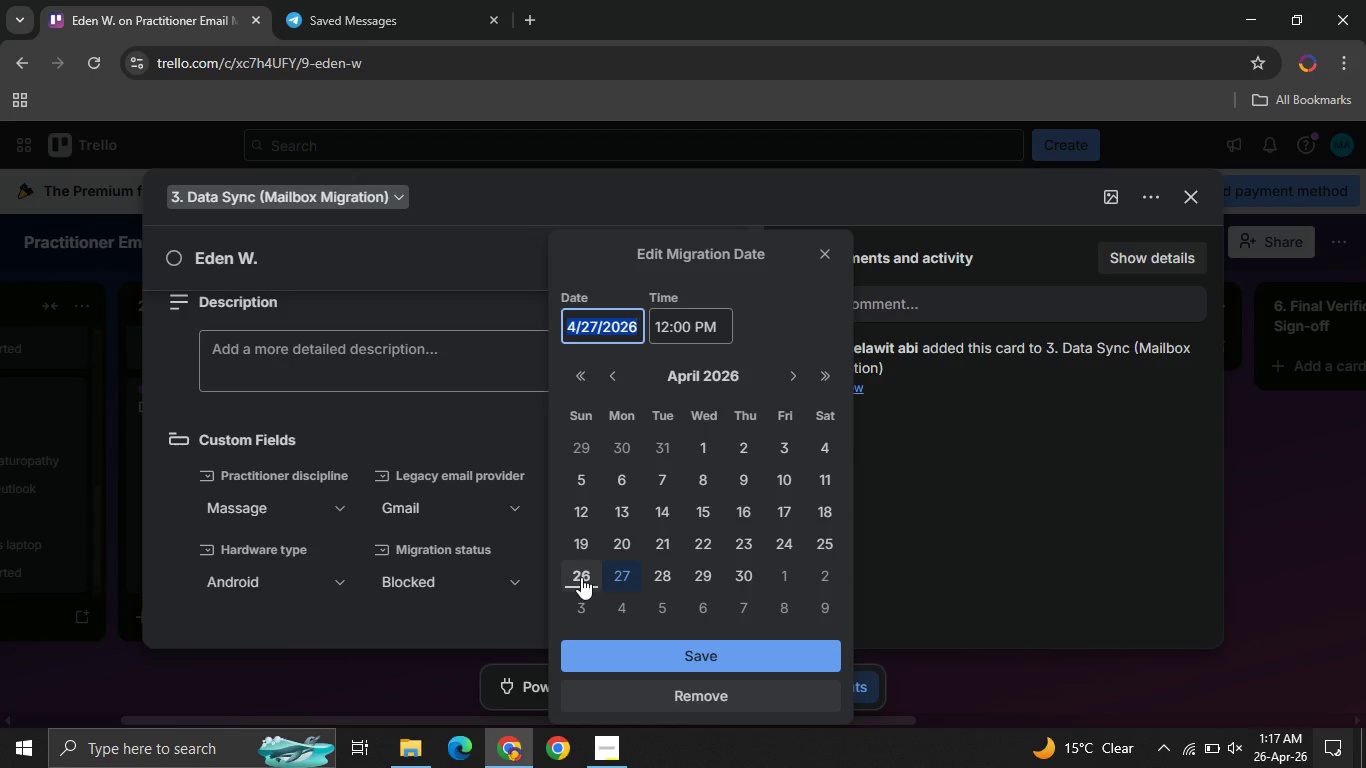 
left_click([581, 577])
 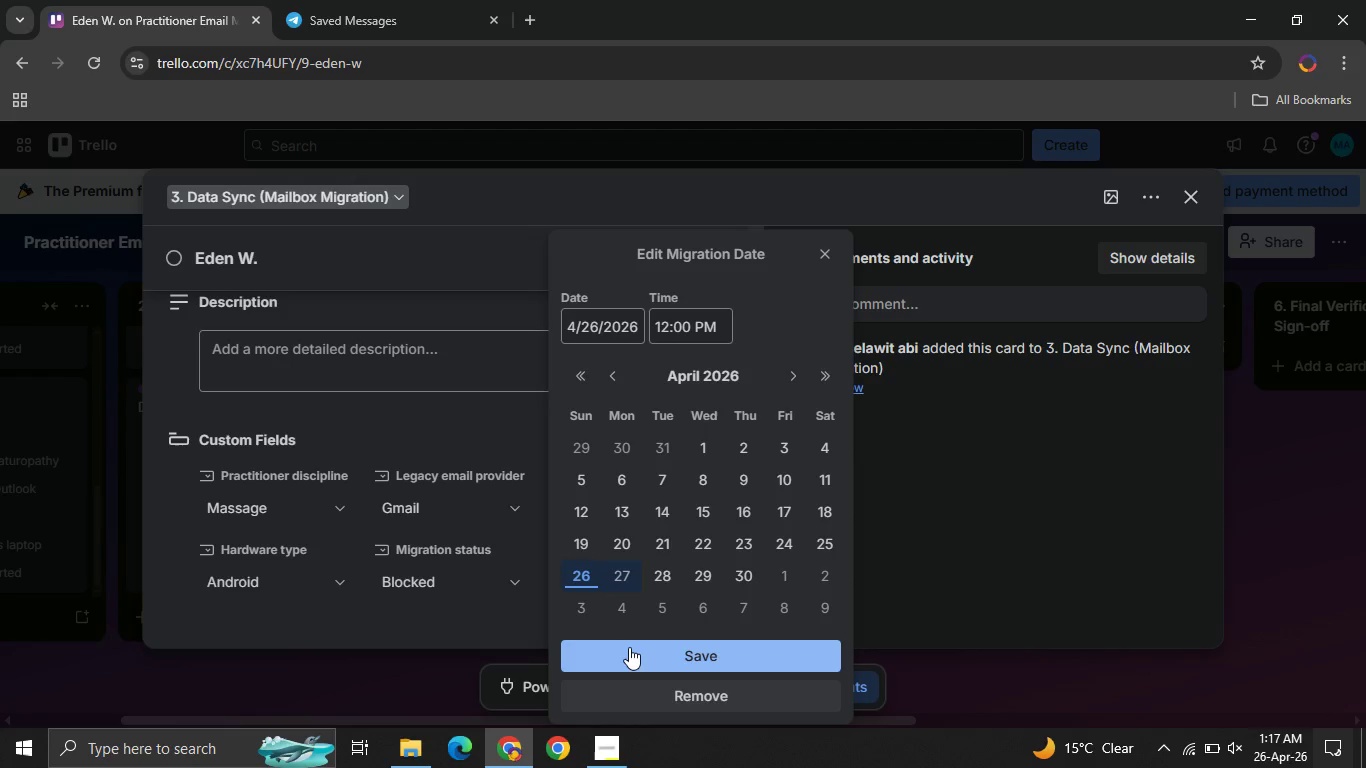 
left_click([629, 647])
 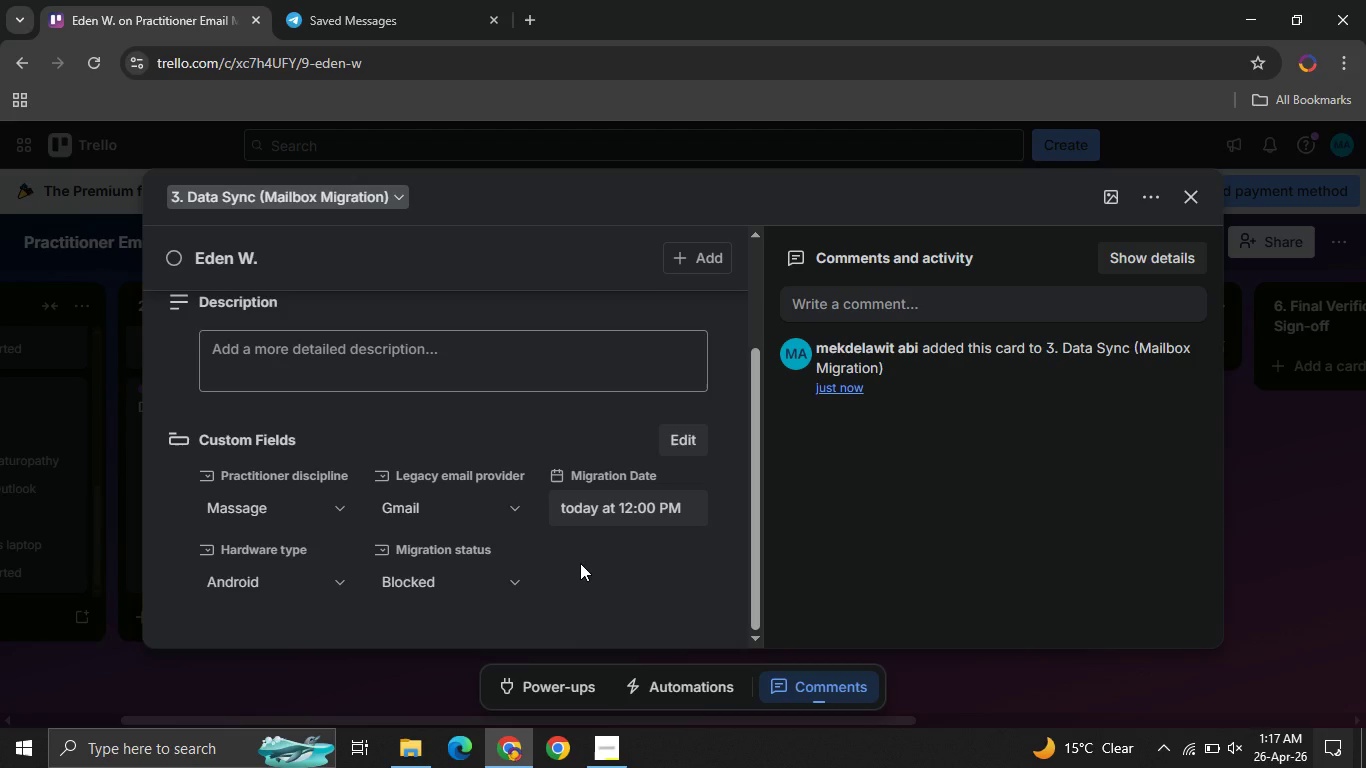 
left_click([580, 563])
 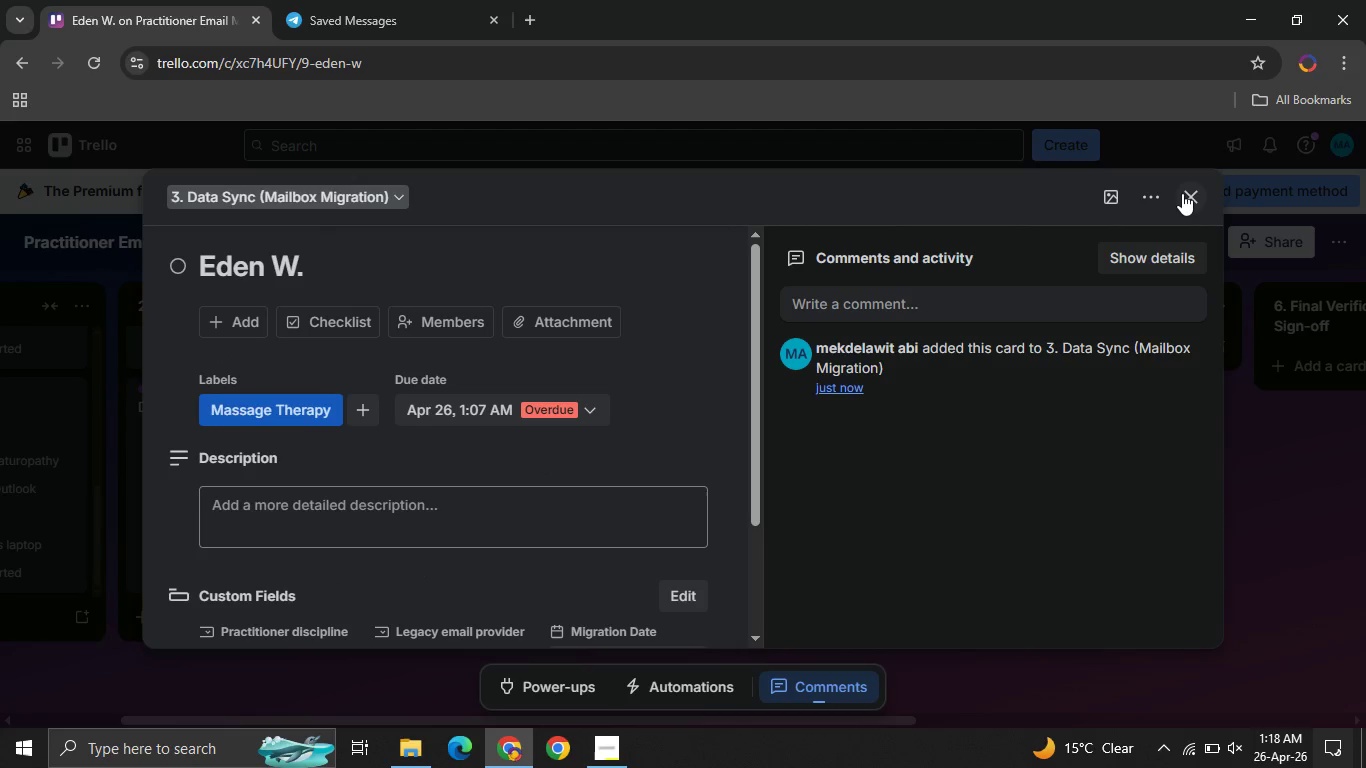 
left_click([1182, 193])
 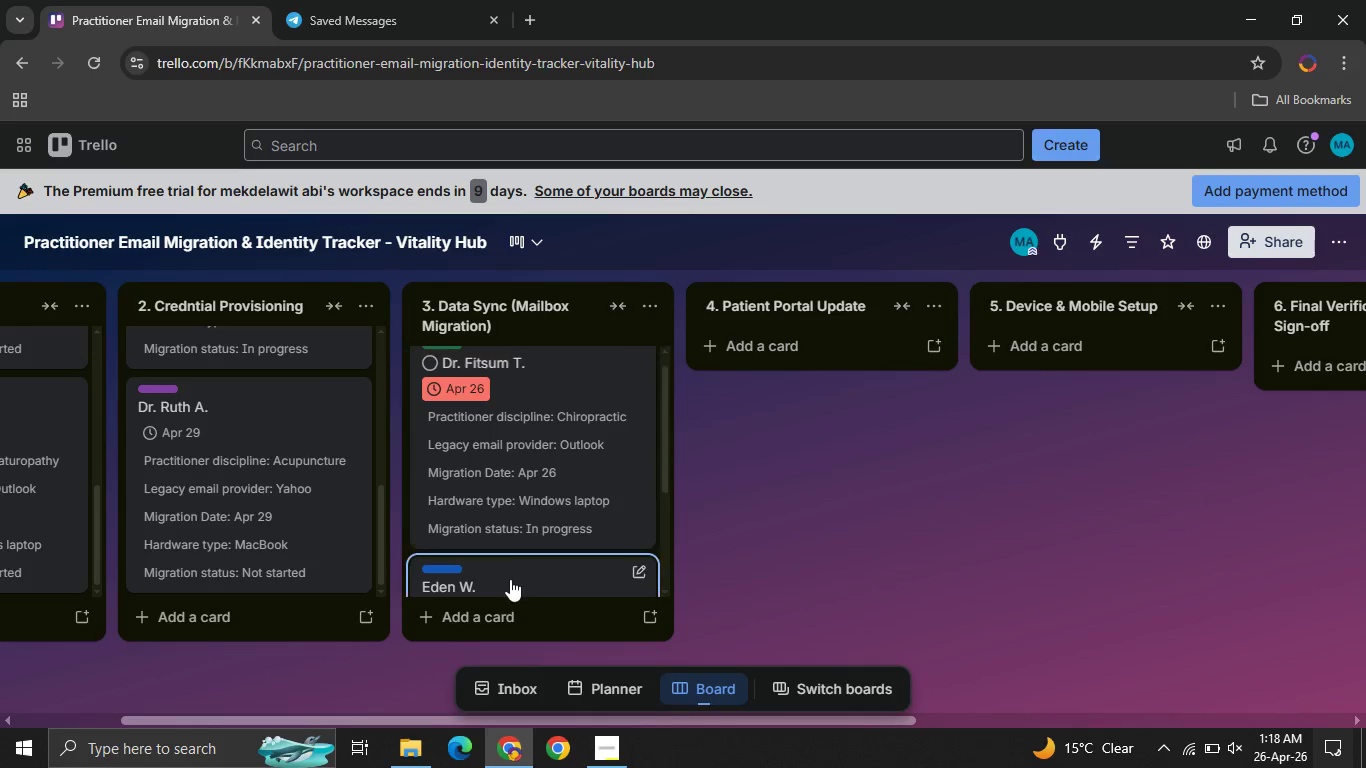 
wait(5.44)
 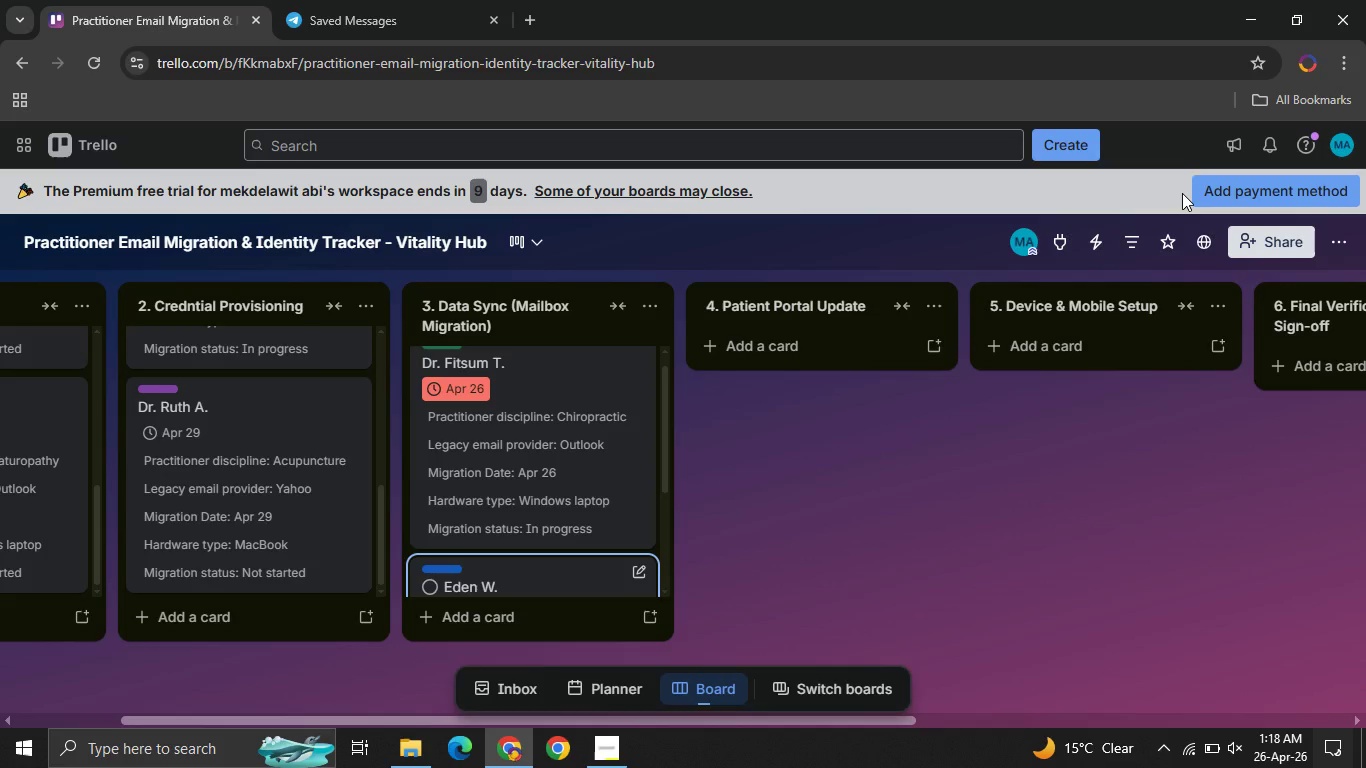 
left_click([471, 605])
 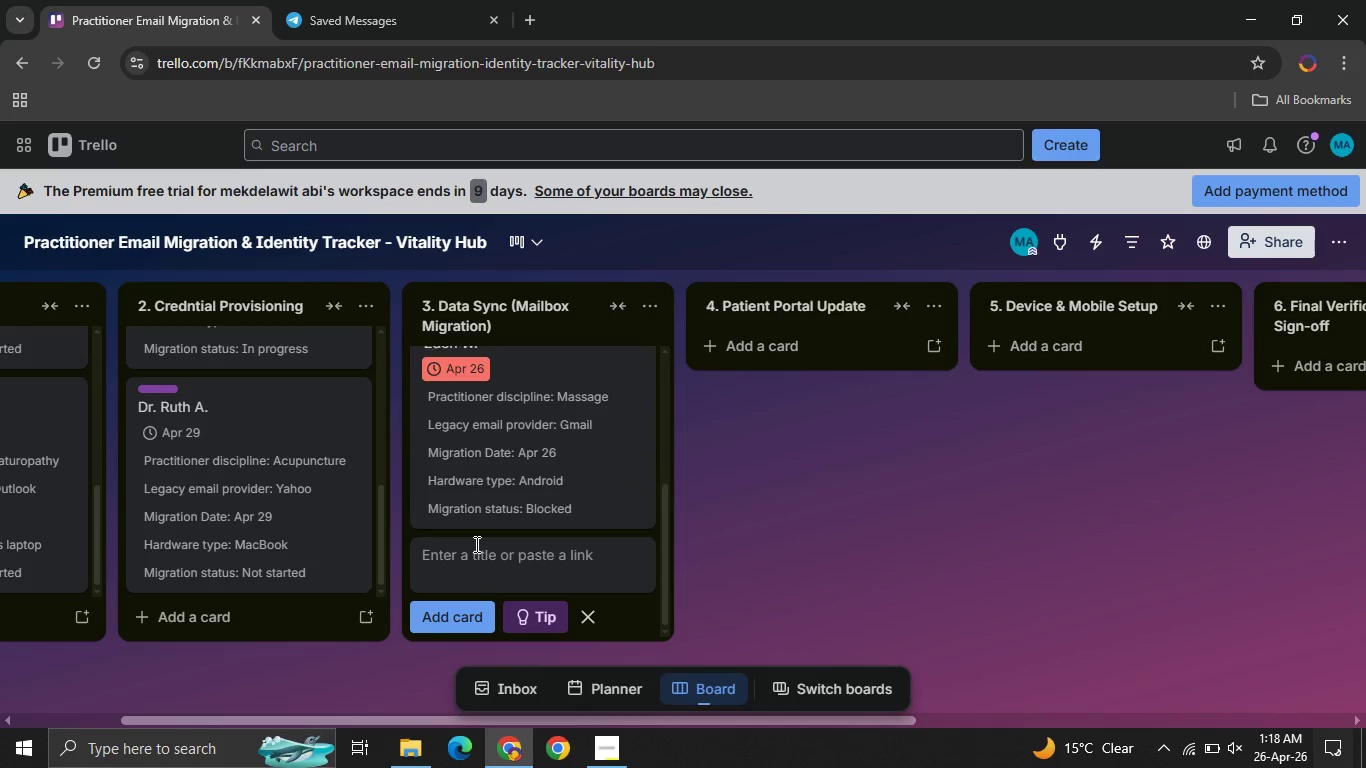 
type(Rahel D.)
 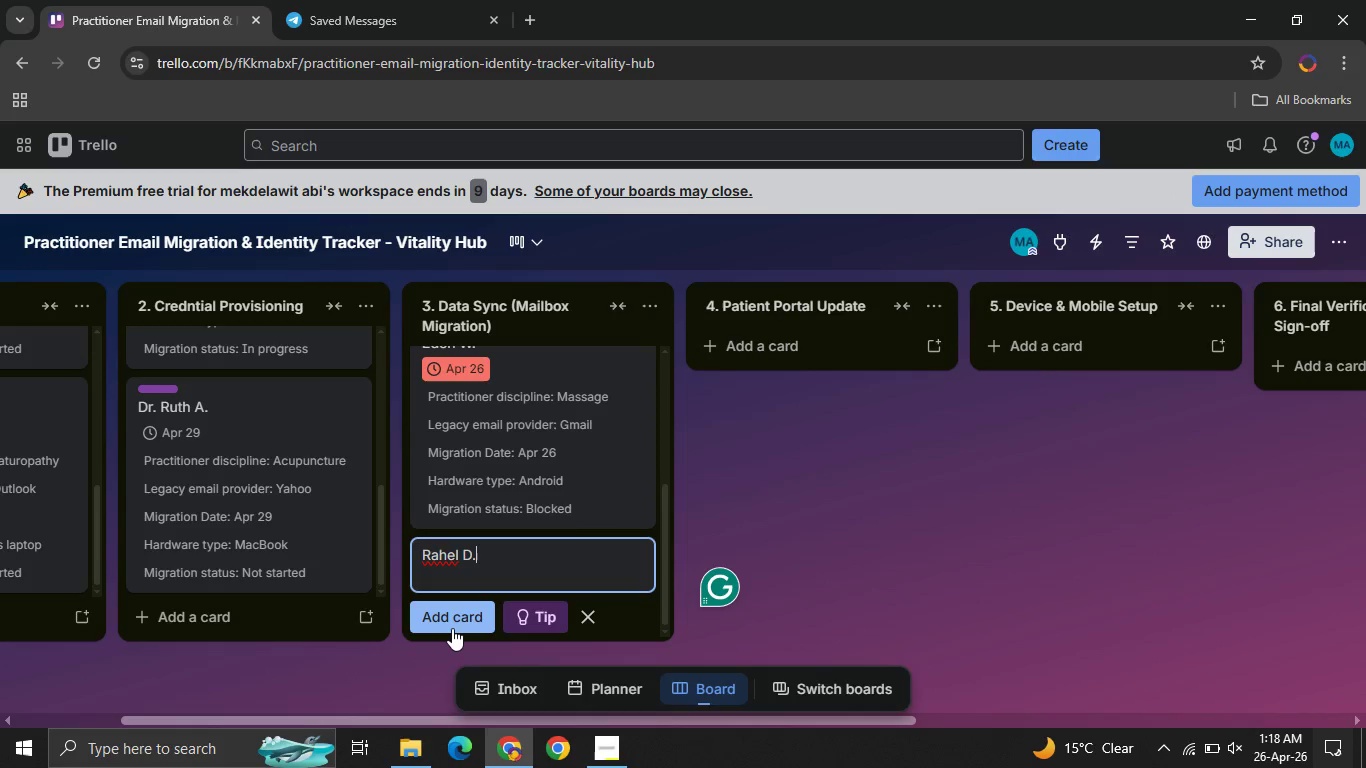 
left_click([452, 628])
 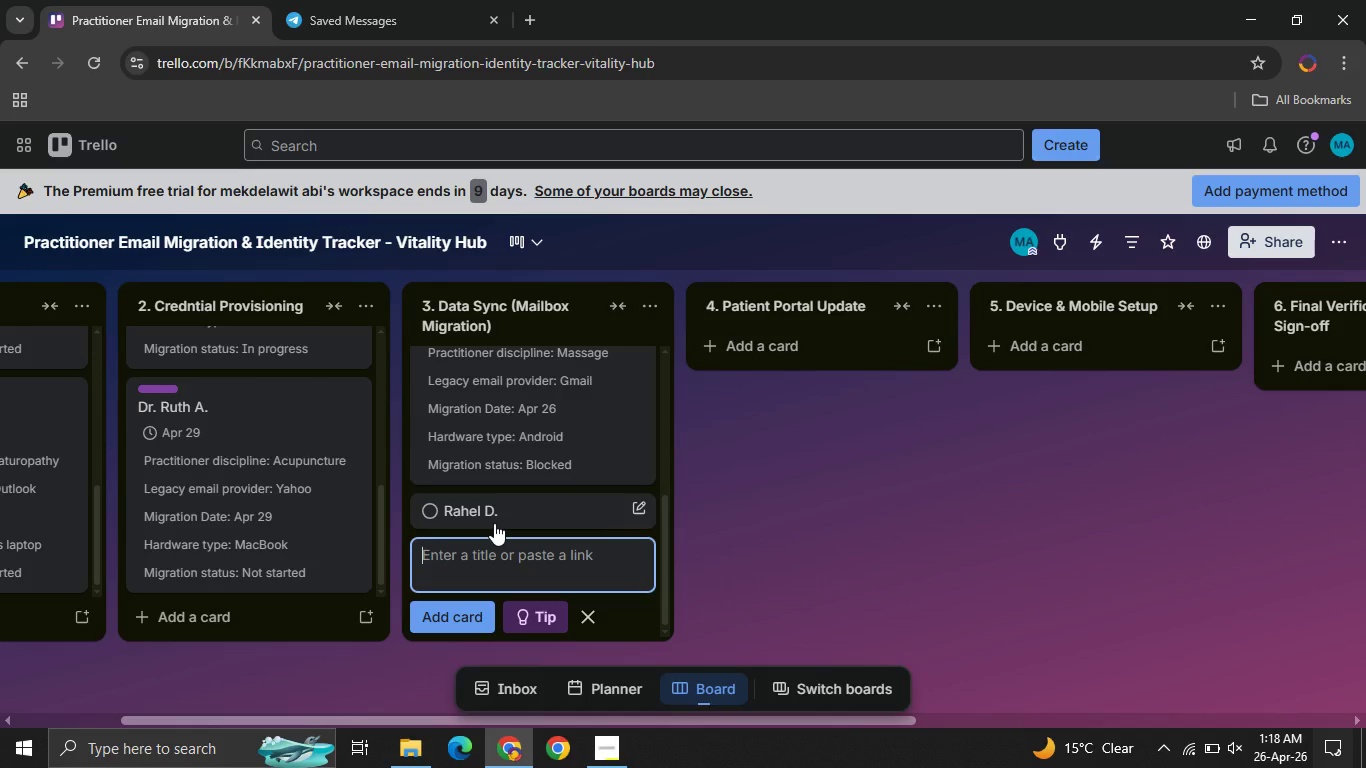 
left_click([490, 513])
 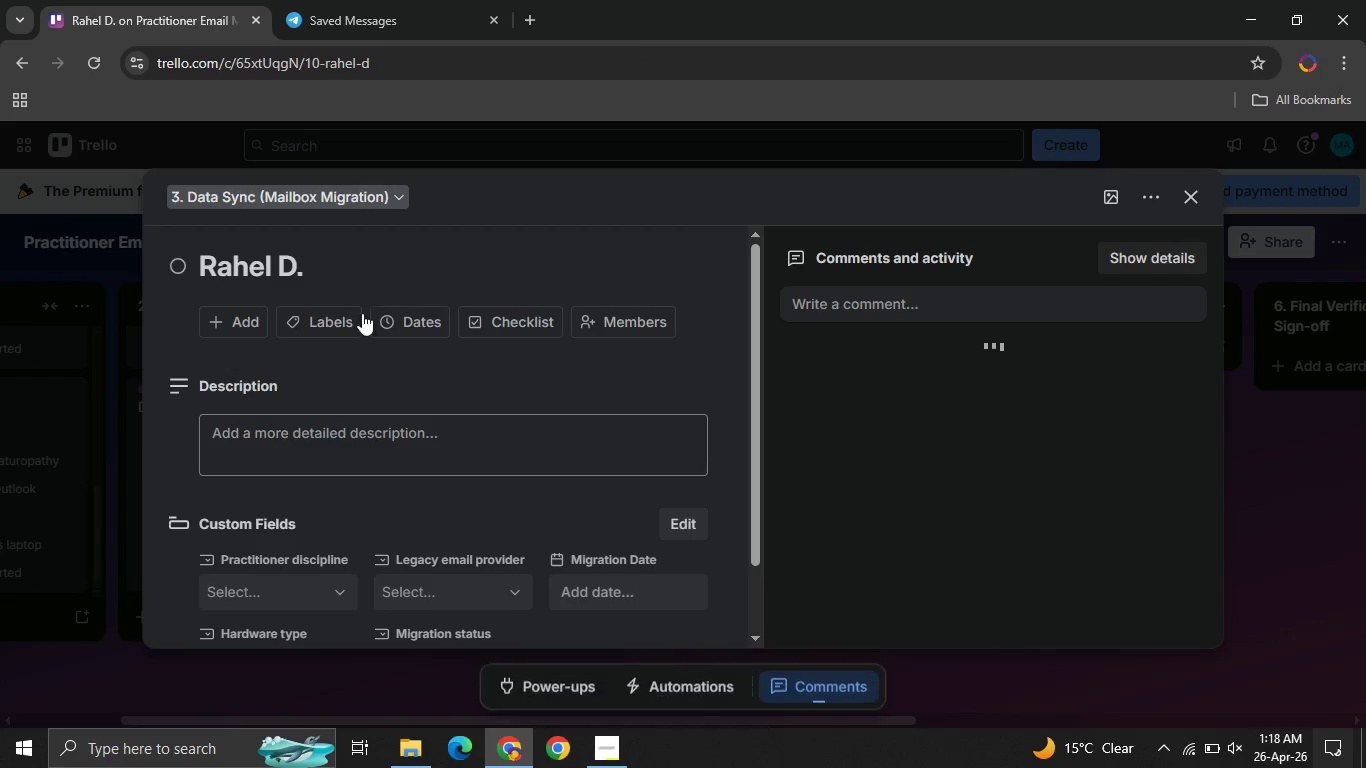 
left_click([339, 317])
 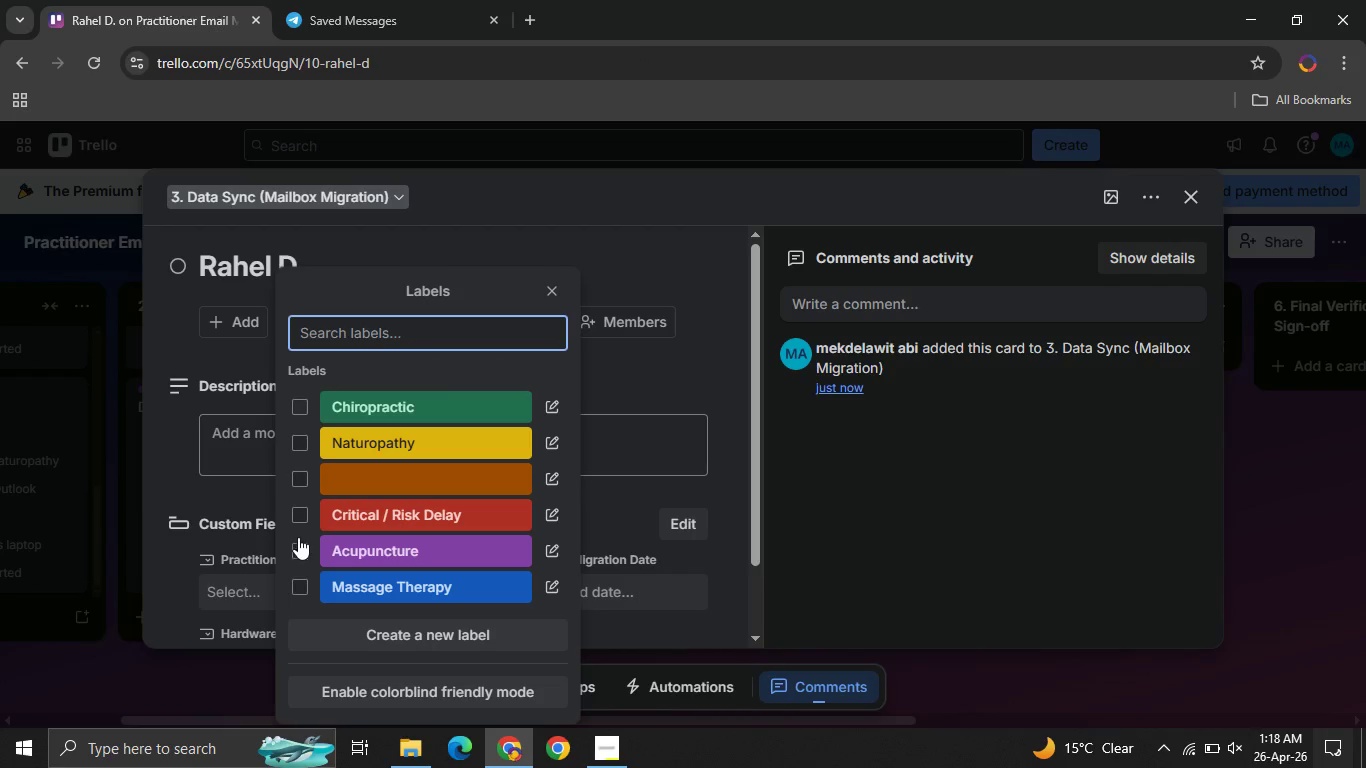 
left_click([298, 539])
 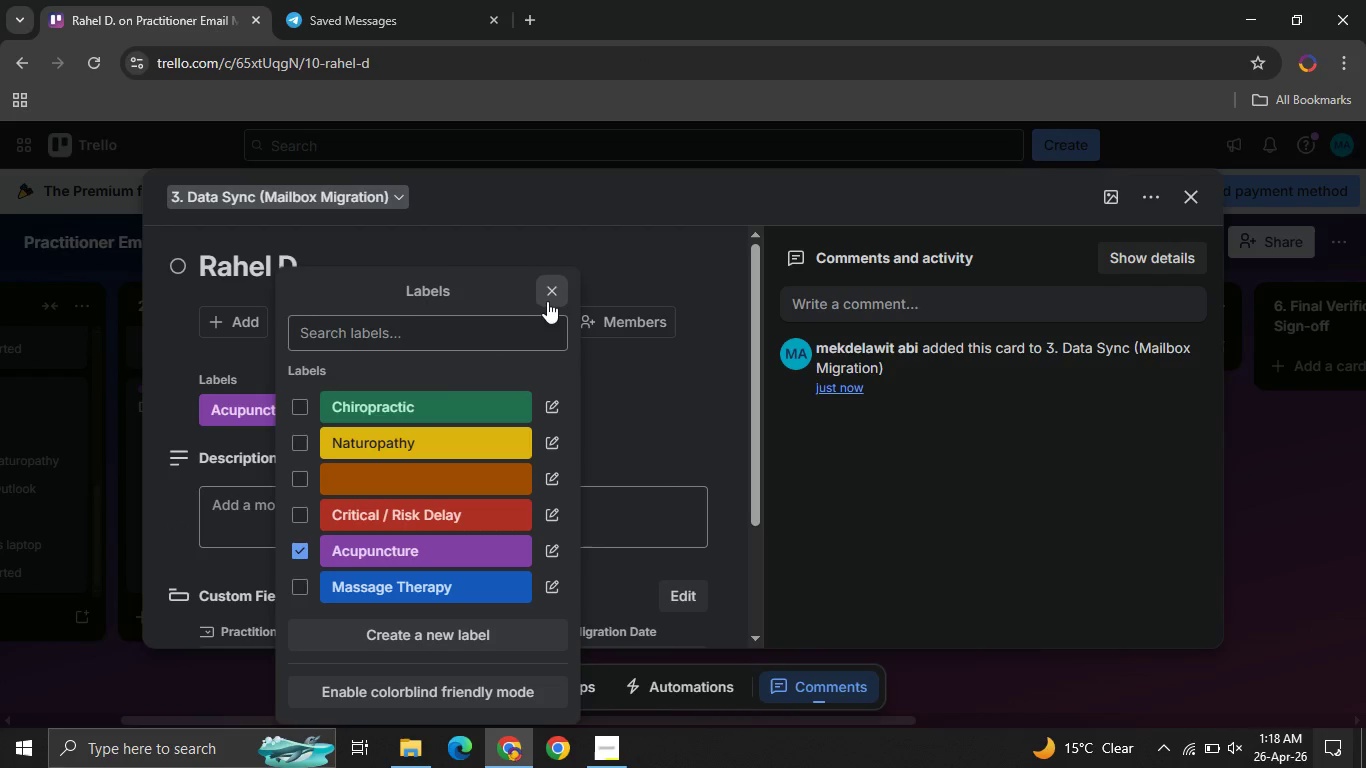 
left_click([547, 299])
 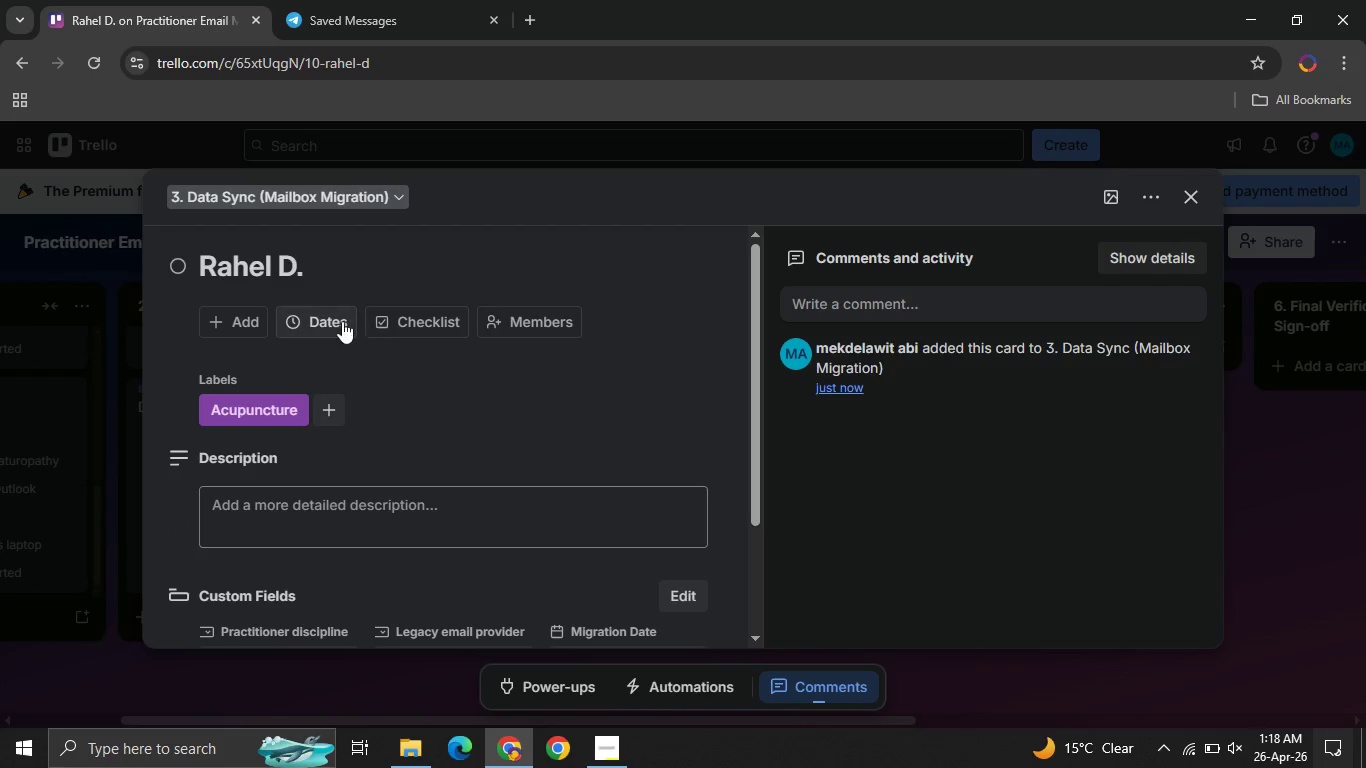 
left_click([342, 321])
 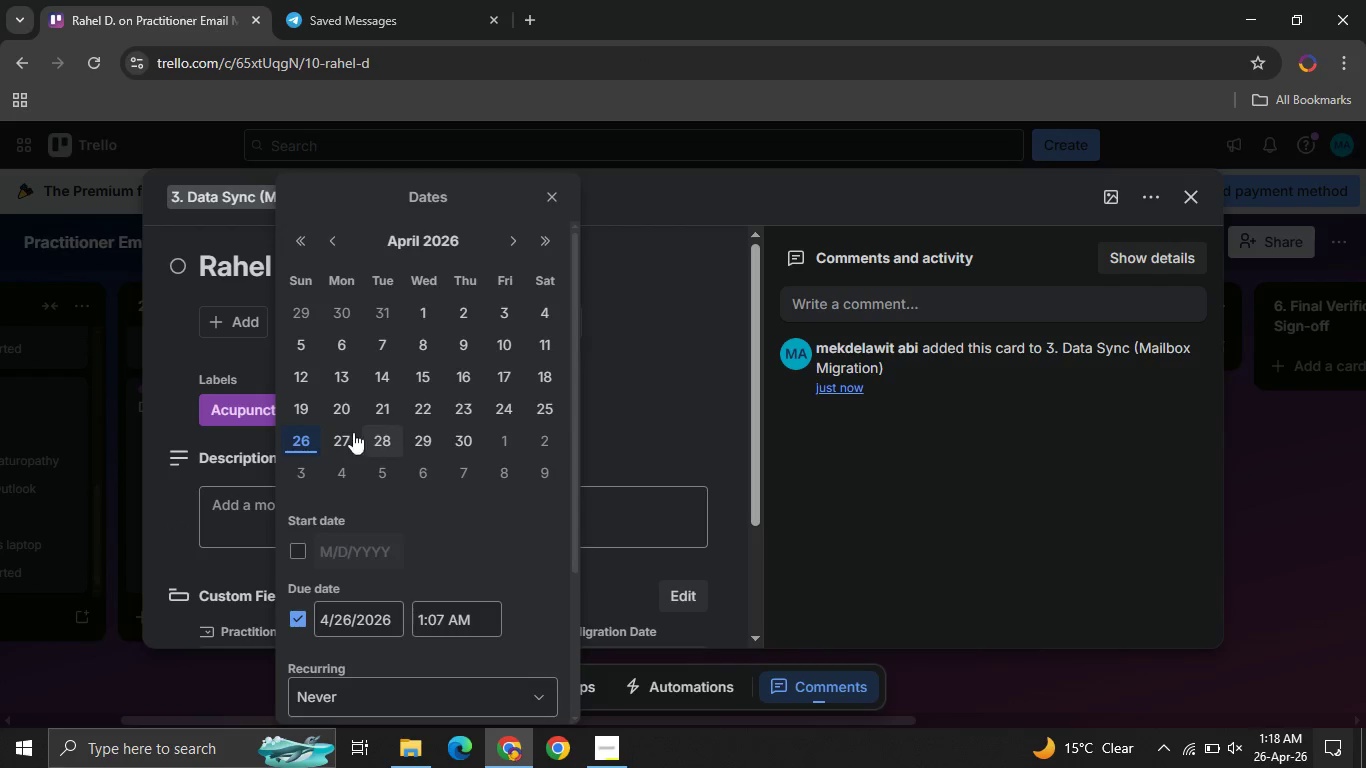 
left_click([339, 436])
 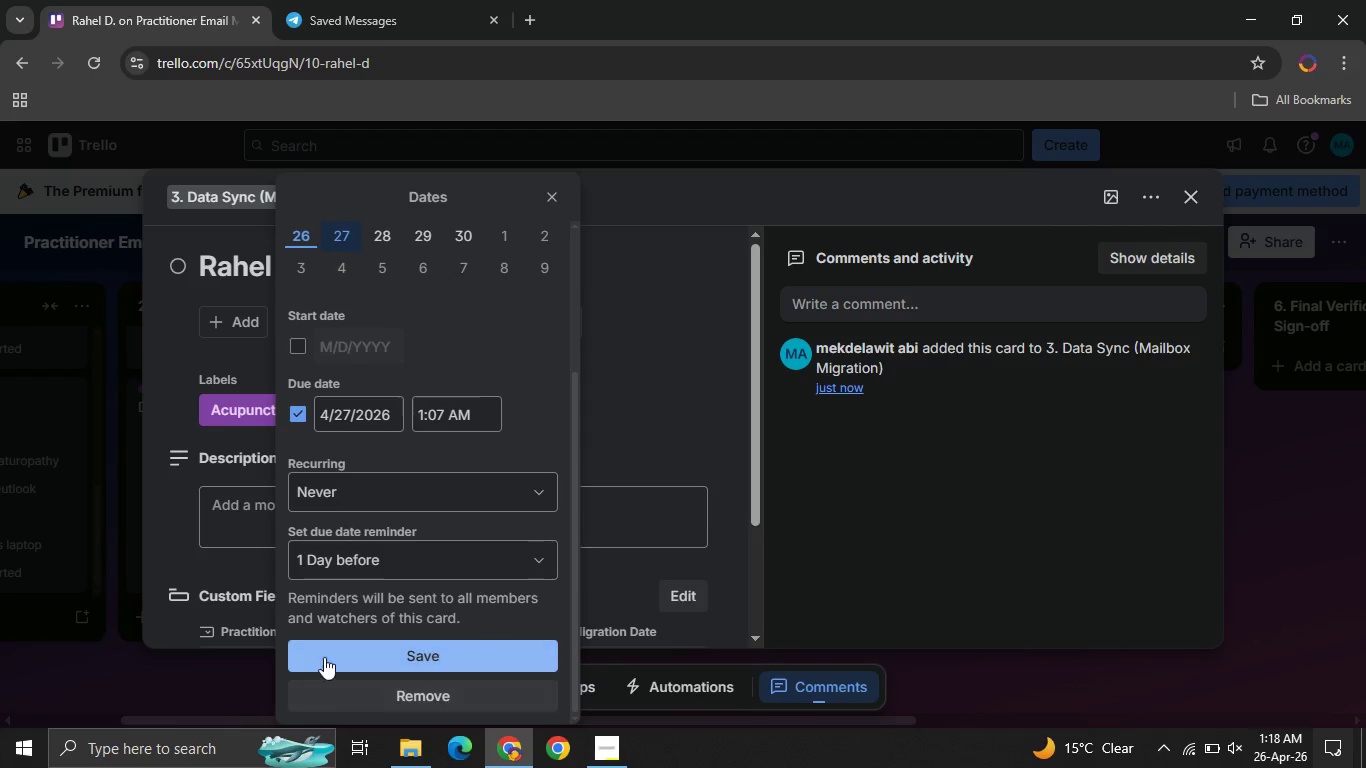 
left_click([324, 657])
 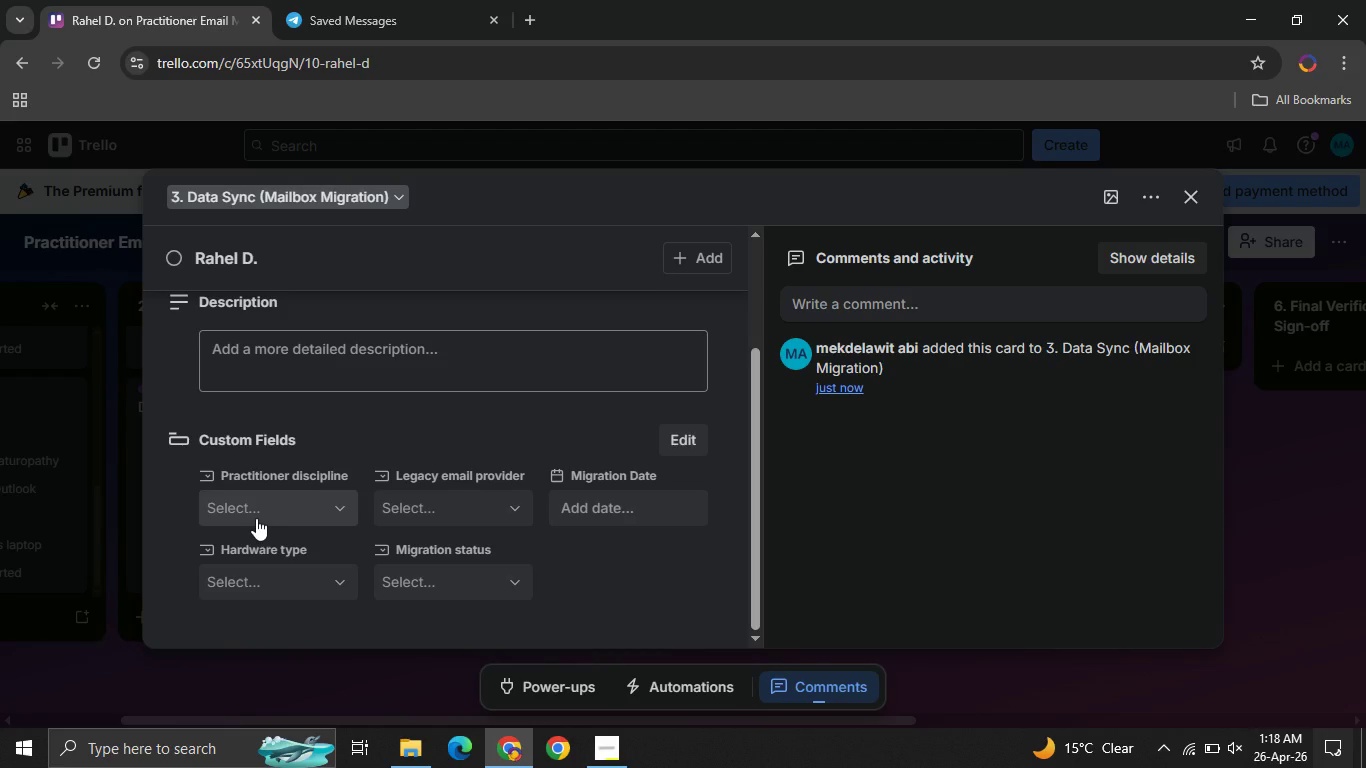 
left_click([256, 518])
 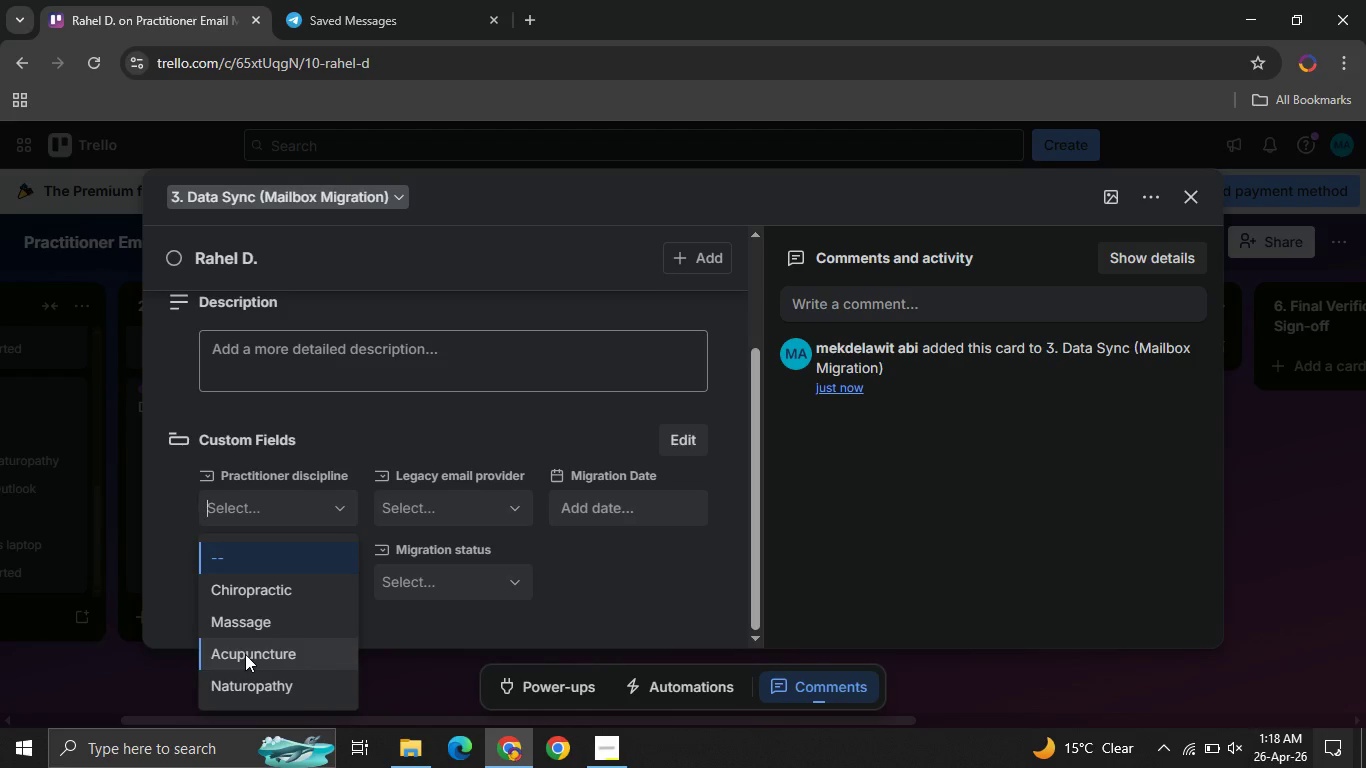 
left_click([245, 654])
 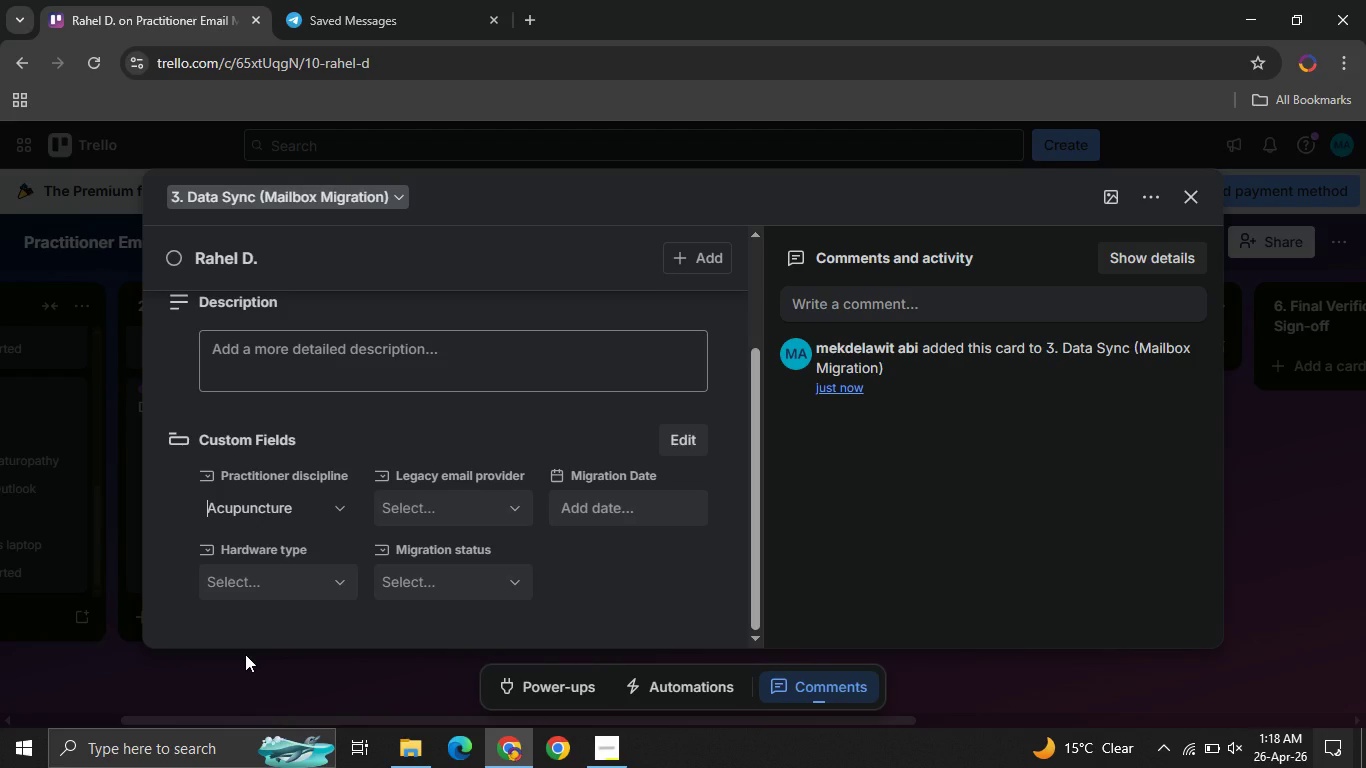 
wait(5.72)
 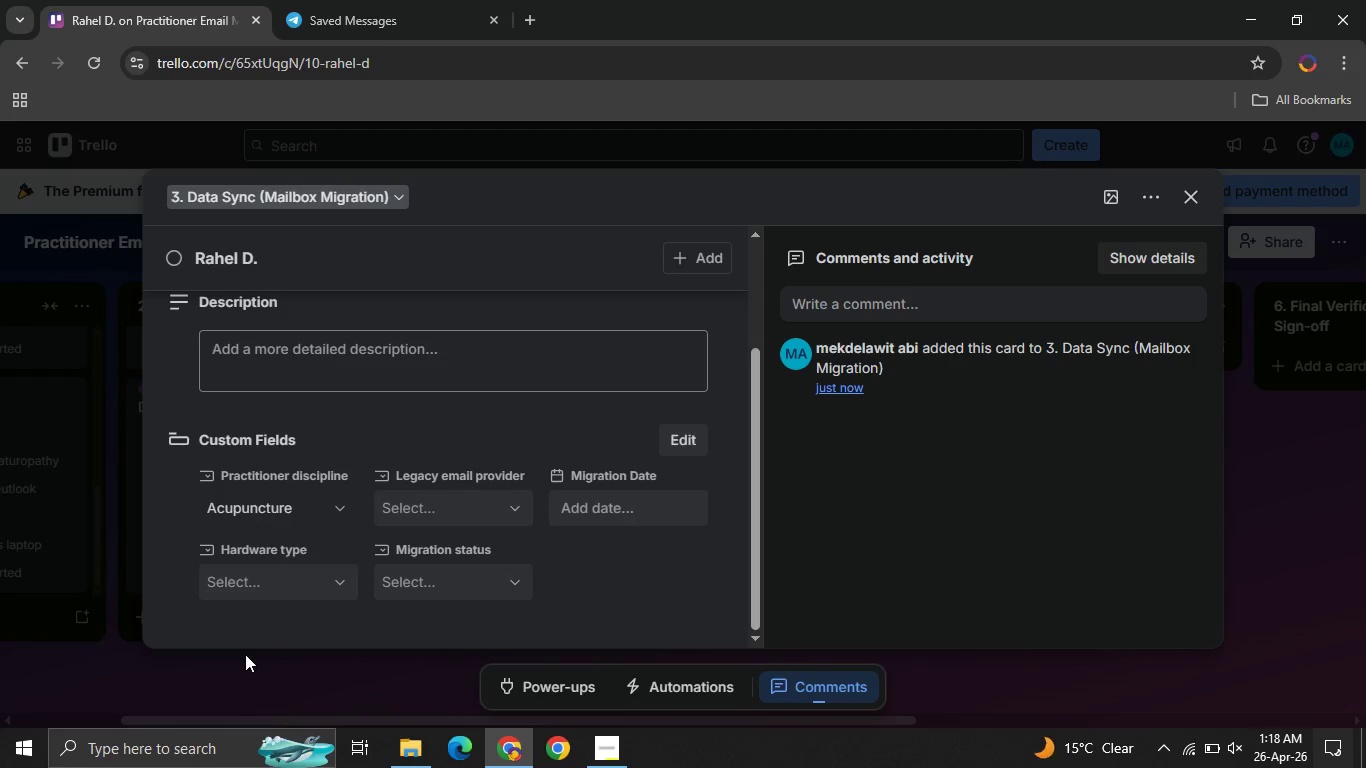 
left_click([468, 495])
 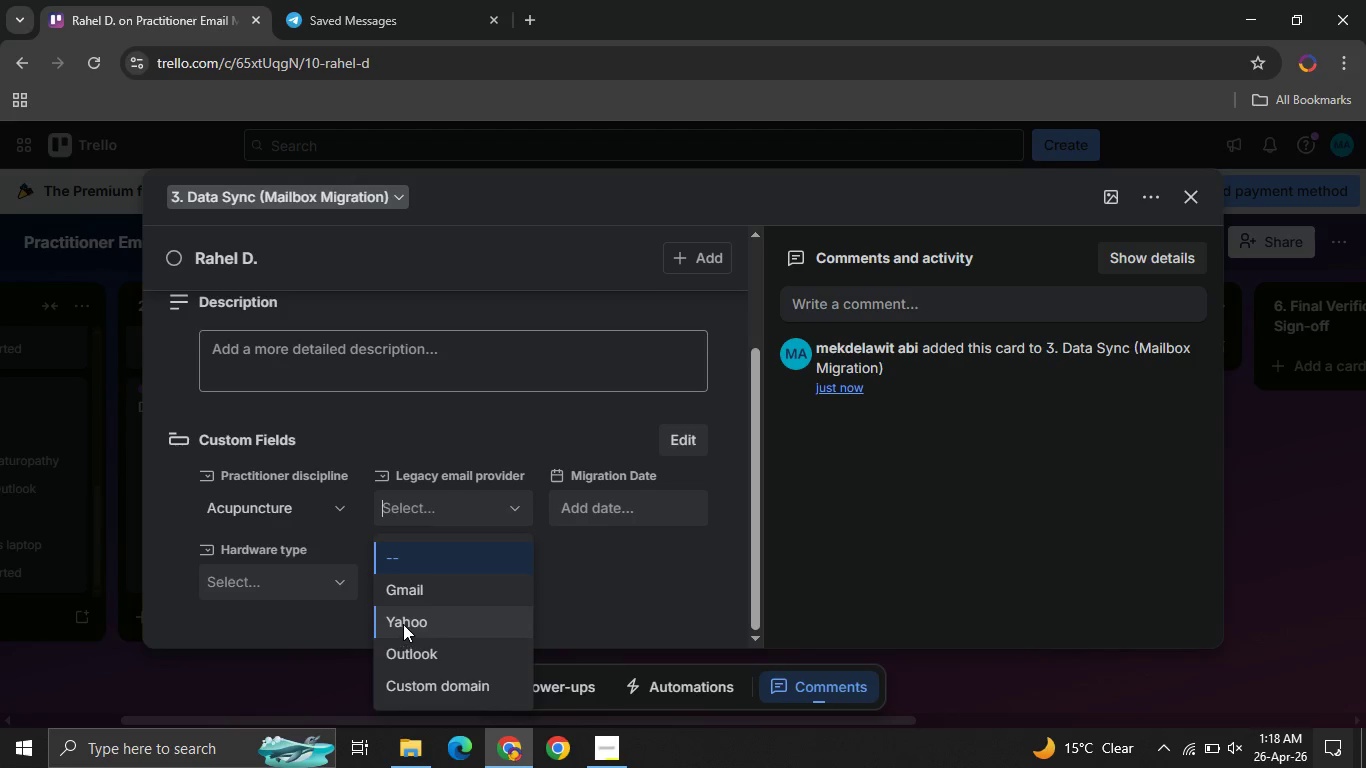 
left_click([403, 622])
 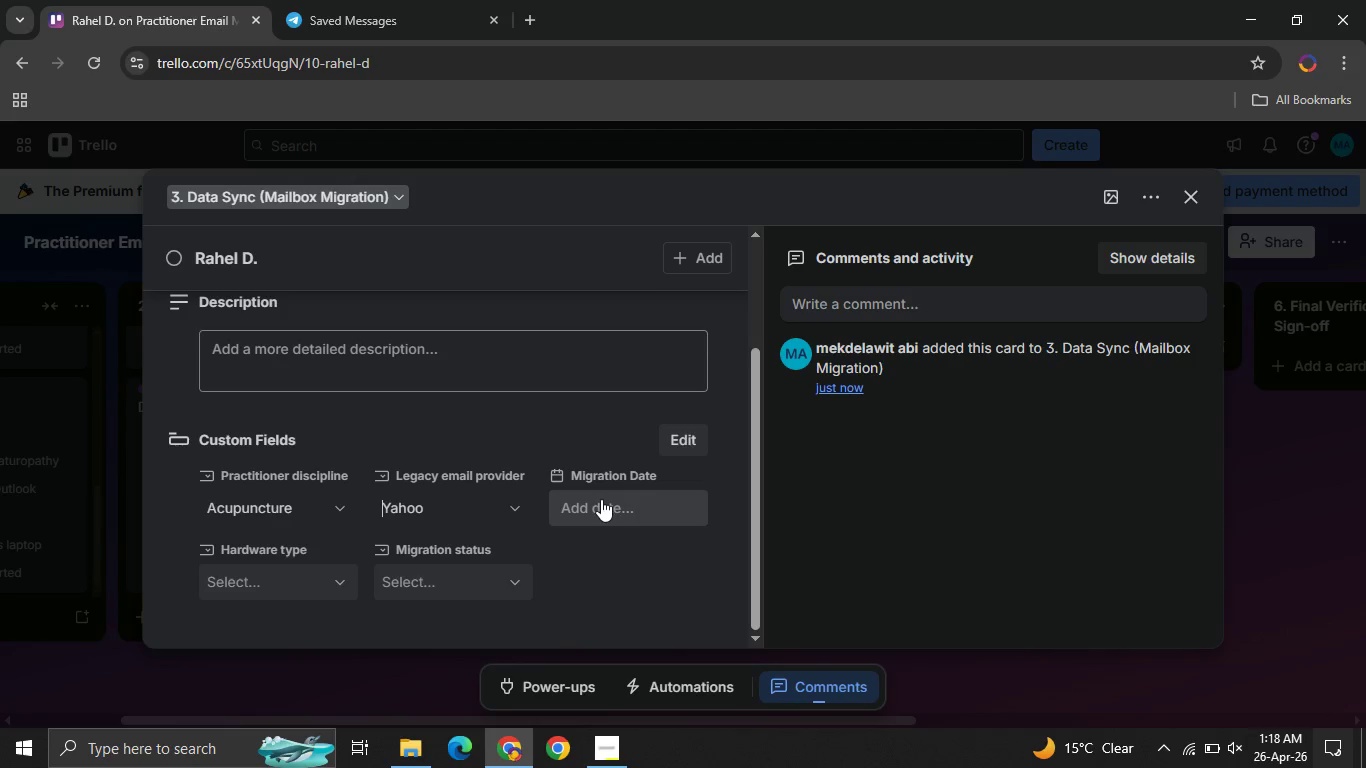 
left_click([601, 499])
 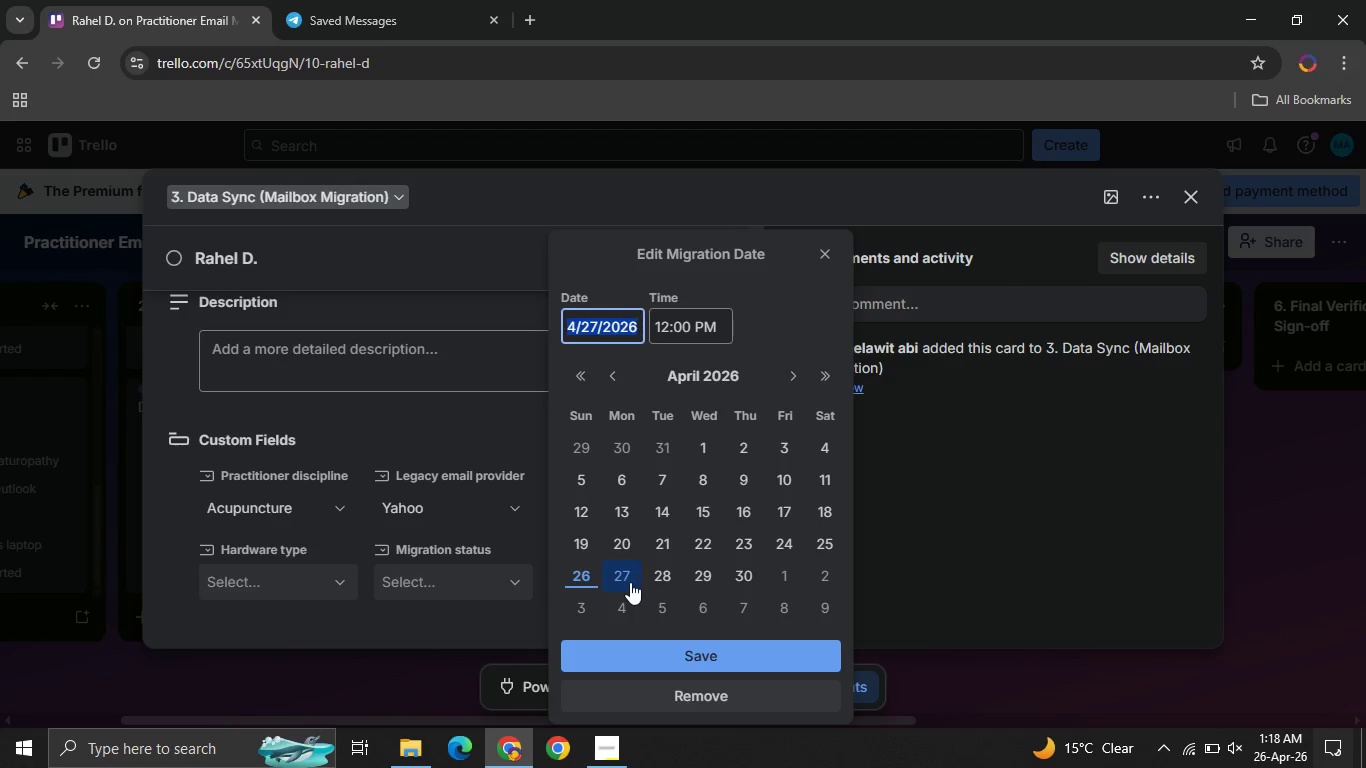 
left_click([630, 582])
 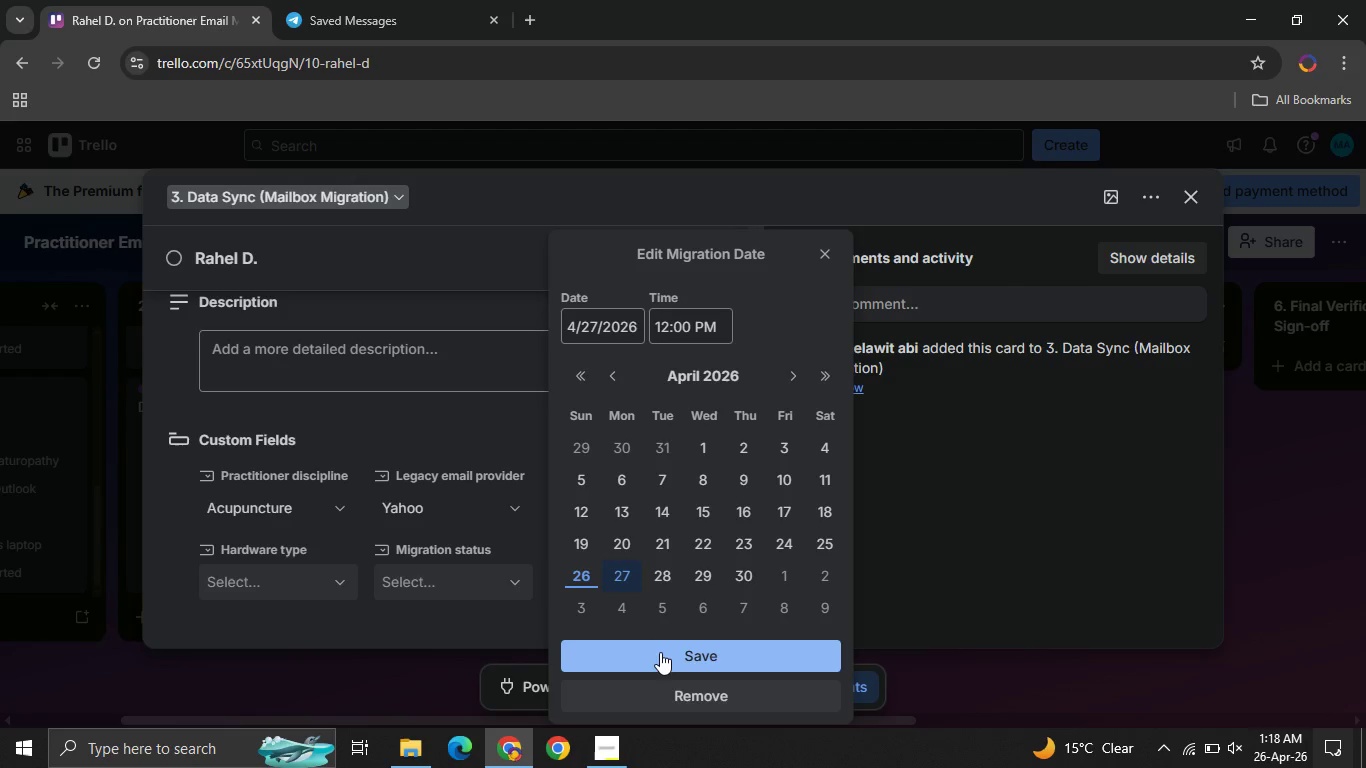 
left_click([660, 652])
 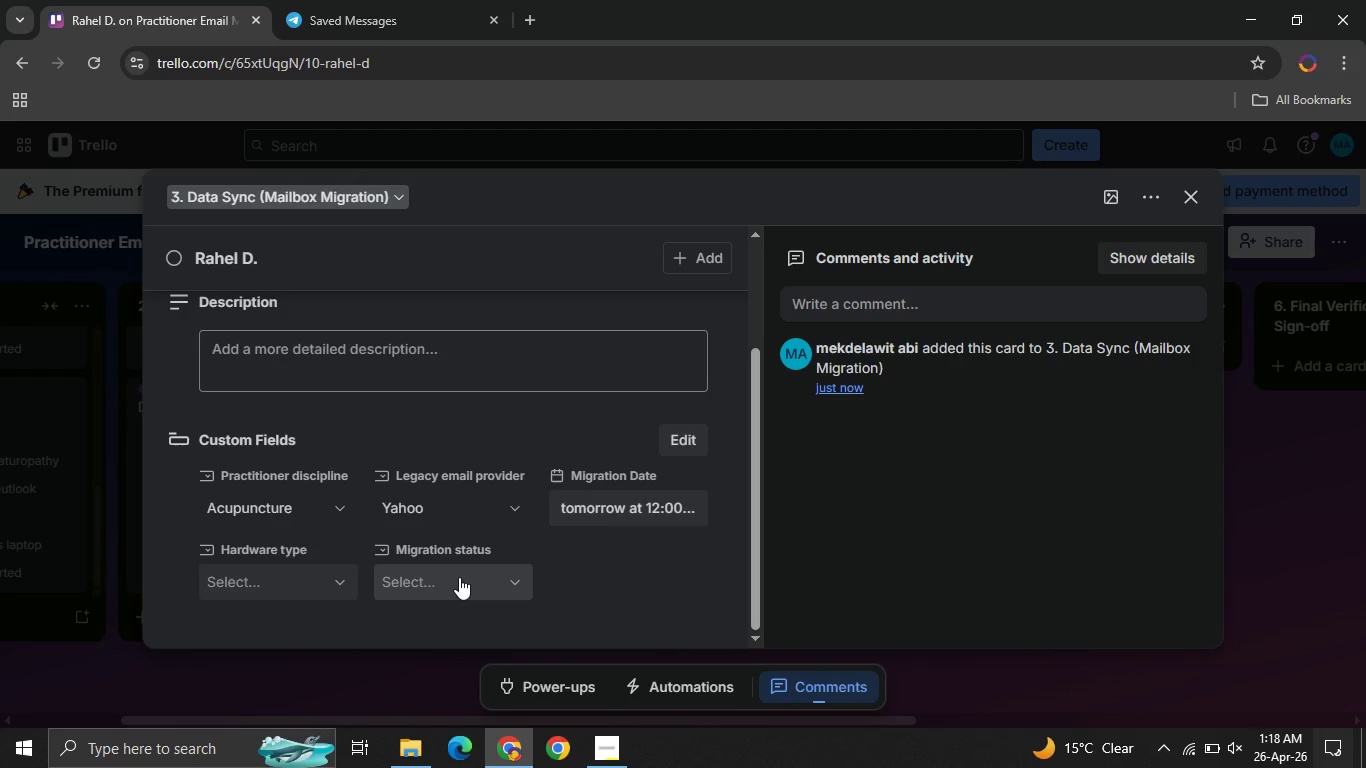 
left_click([459, 577])
 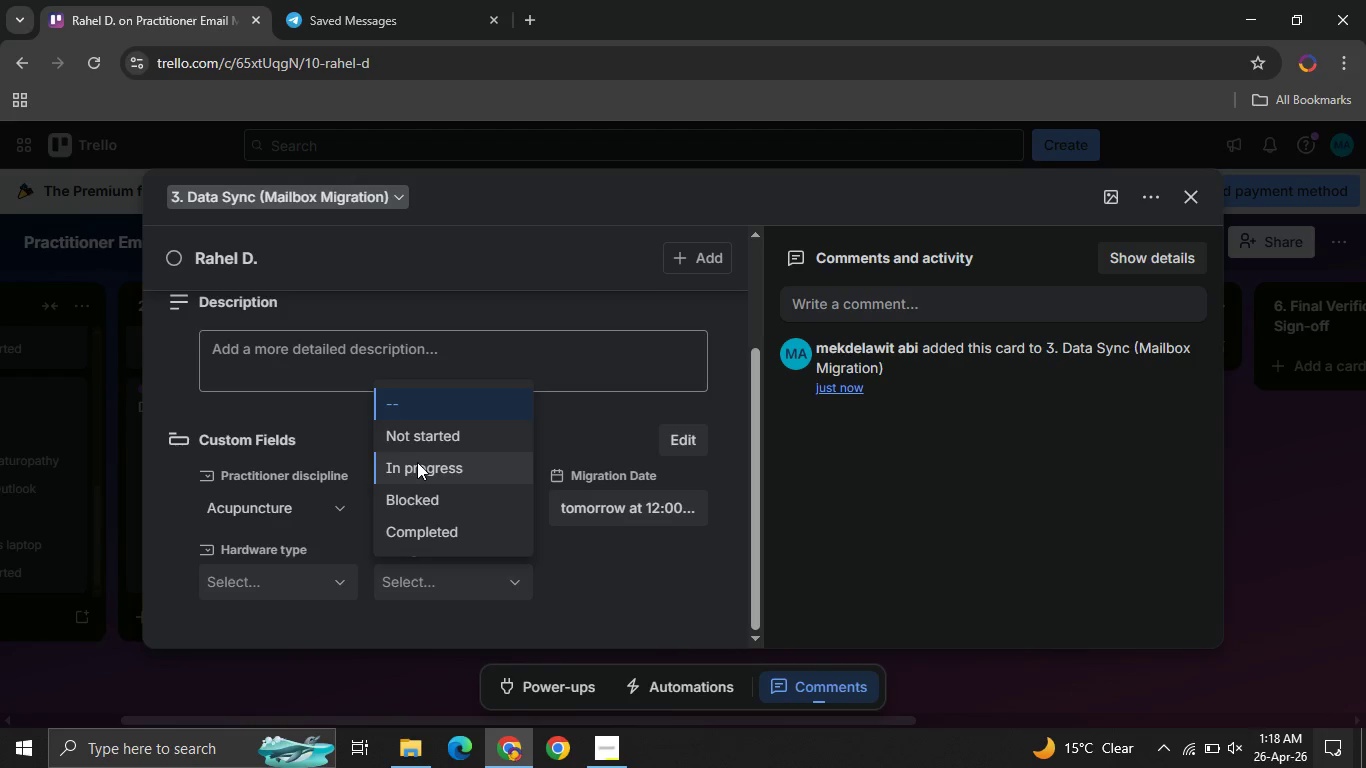 
left_click([416, 468])
 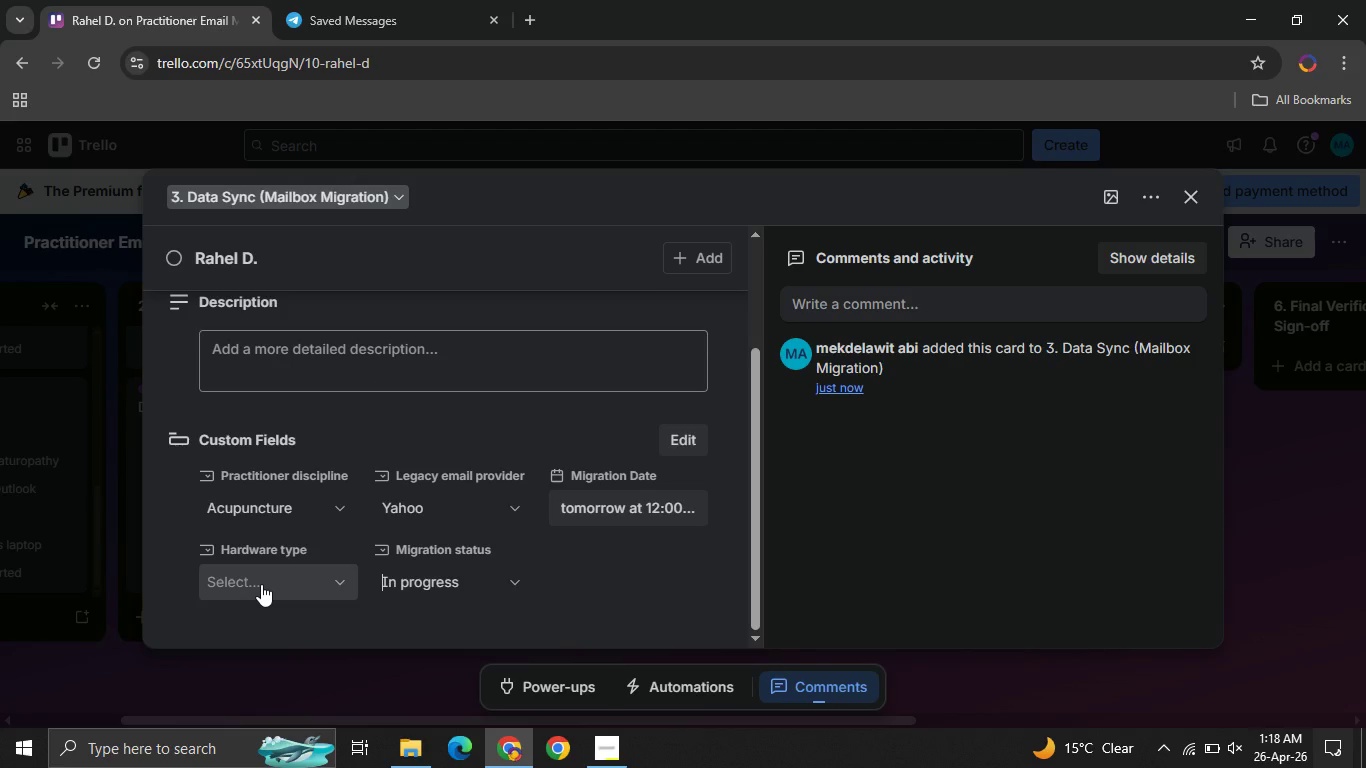 
left_click([261, 584])
 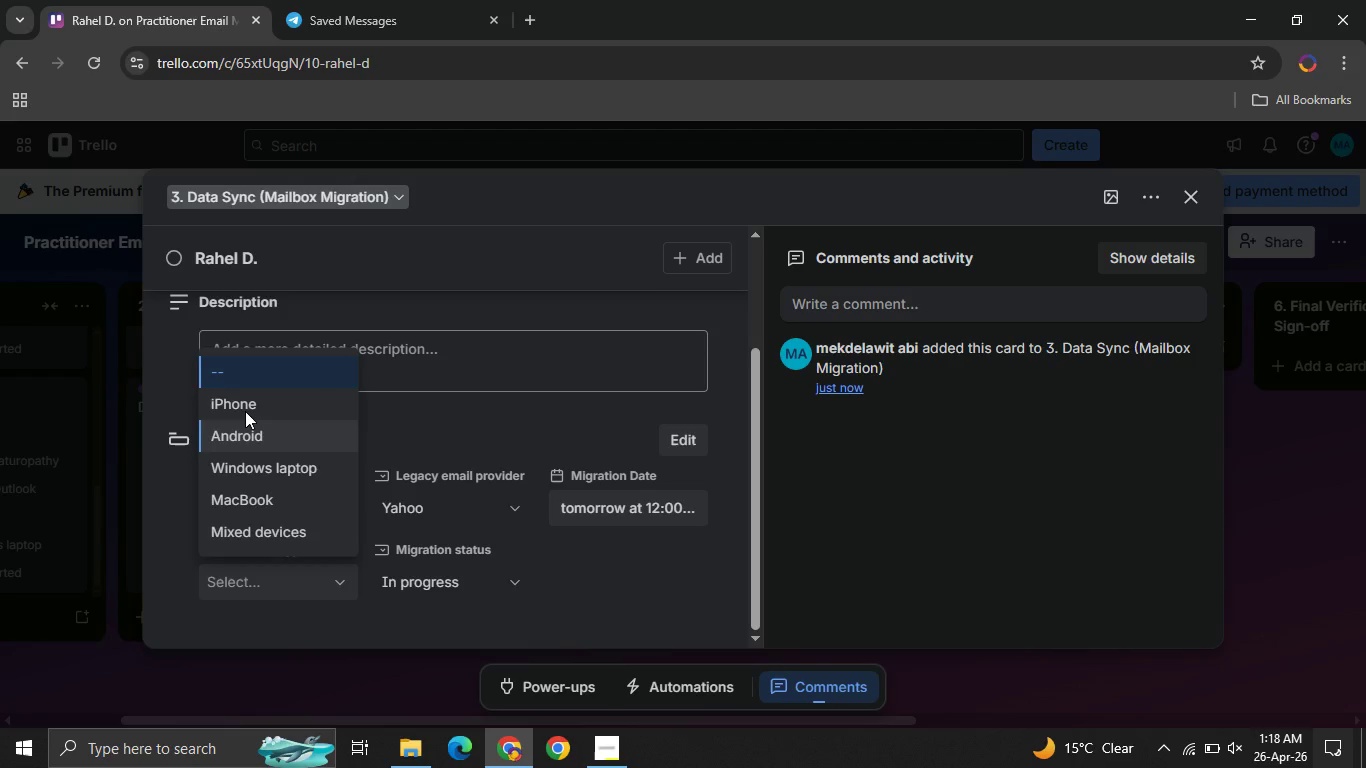 
left_click([238, 407])
 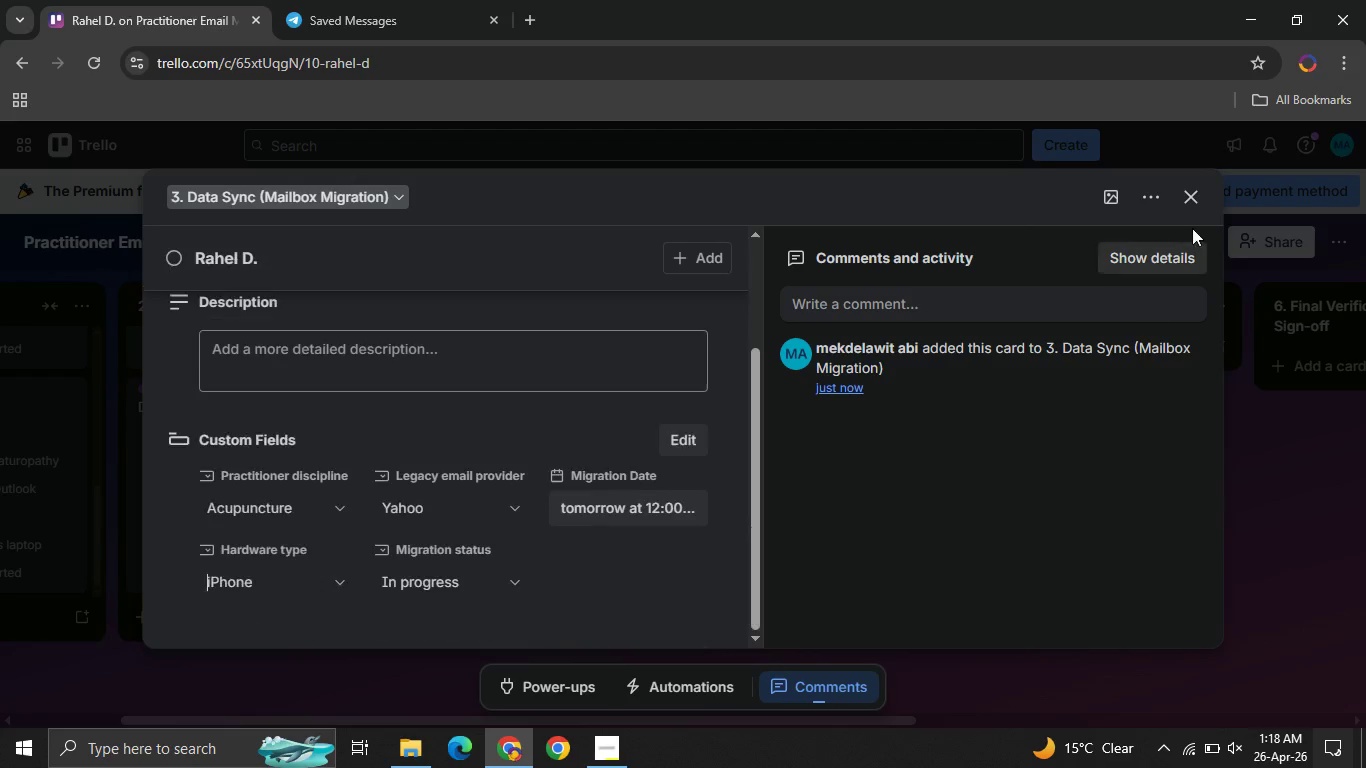 
mouse_move([616, 469])
 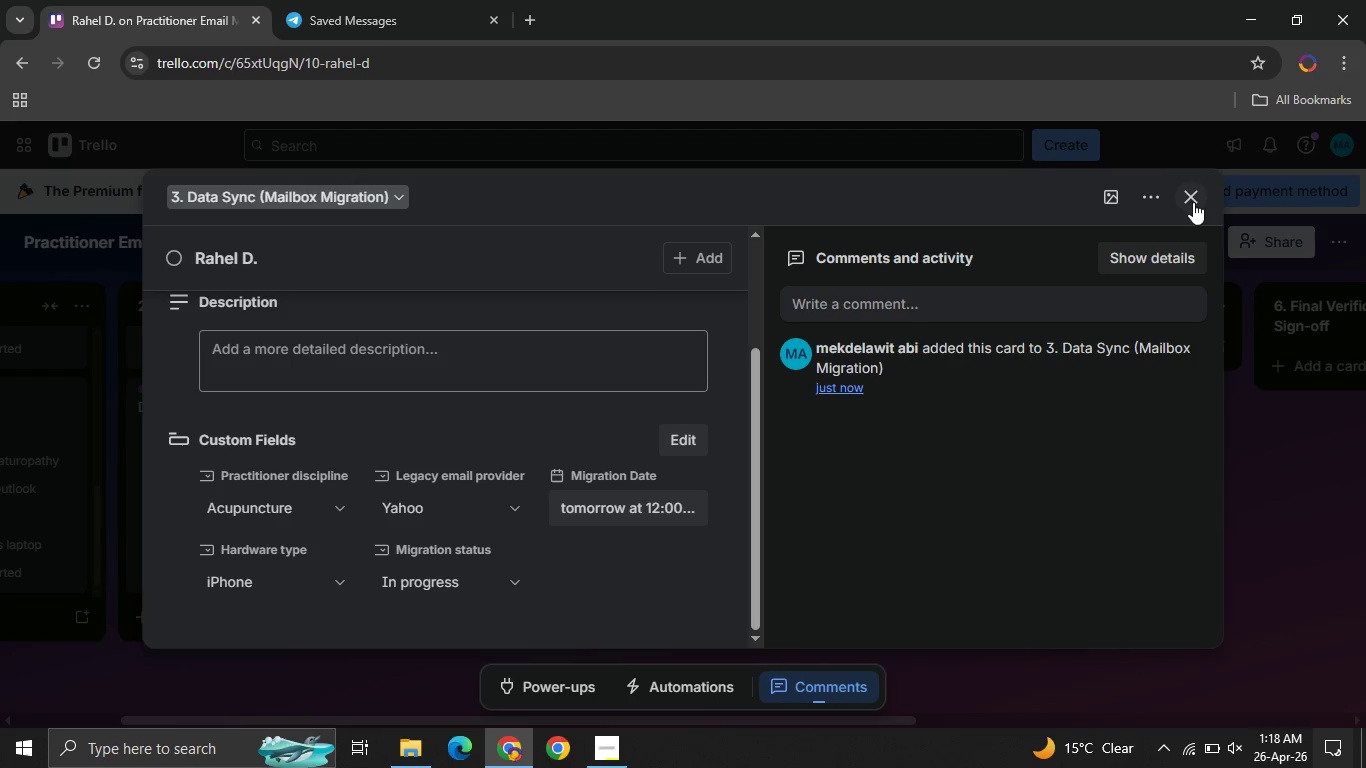 
left_click([1193, 202])
 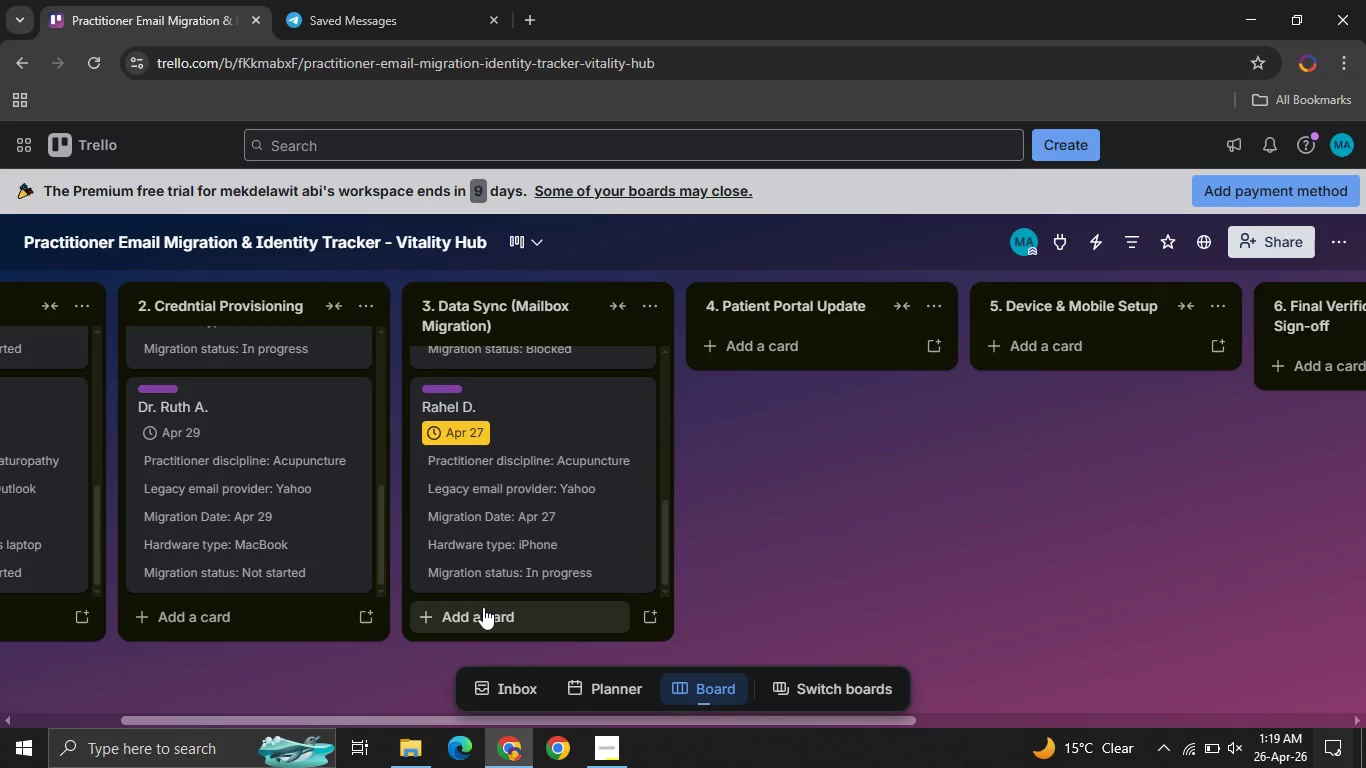 
wait(6.95)
 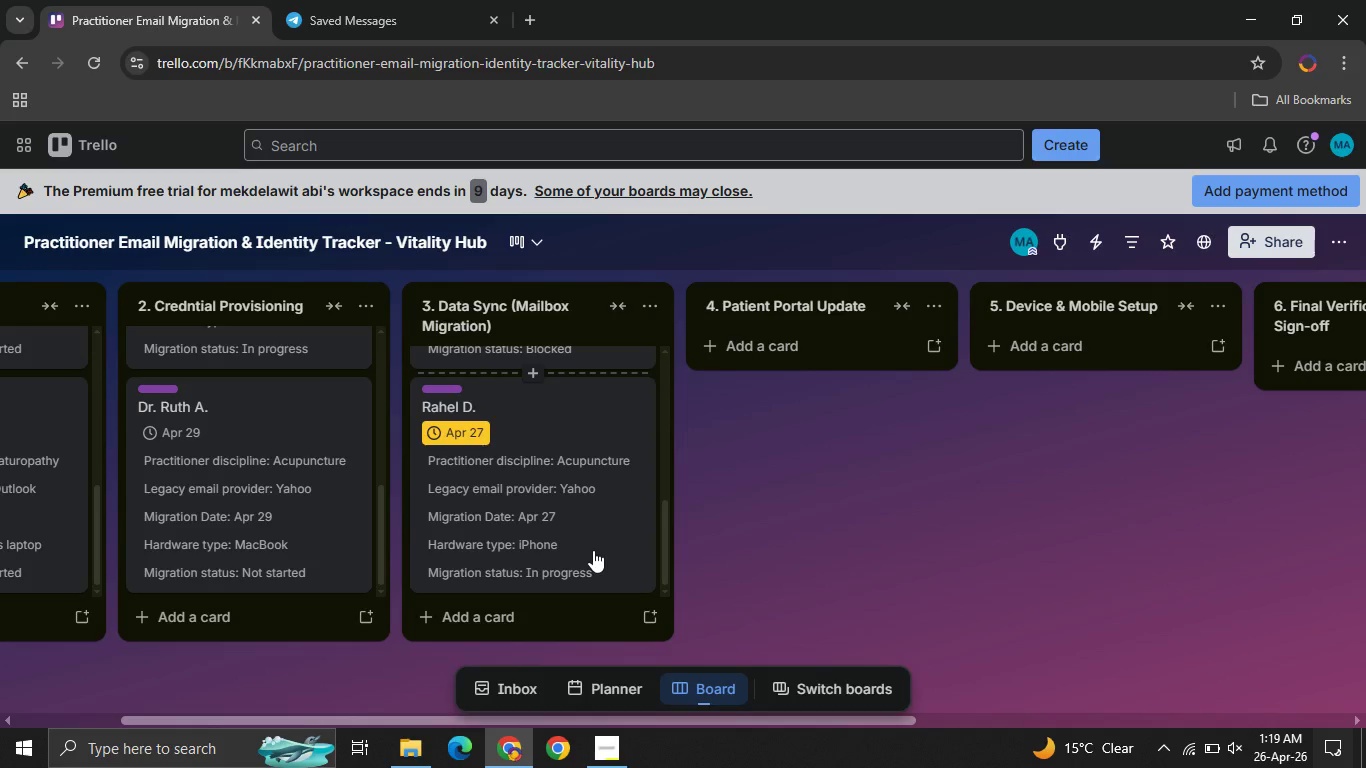 
left_click([483, 607])
 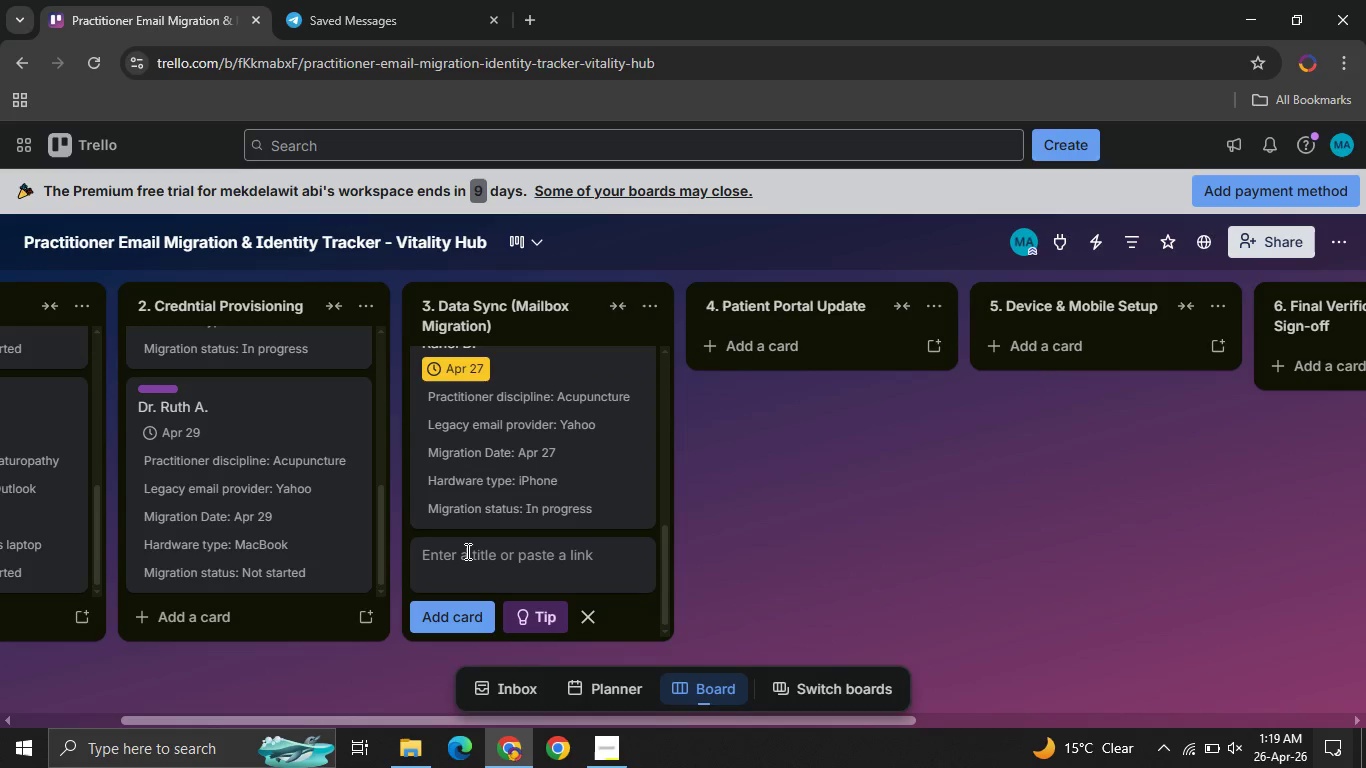 
type(Dr. Abel G,)
 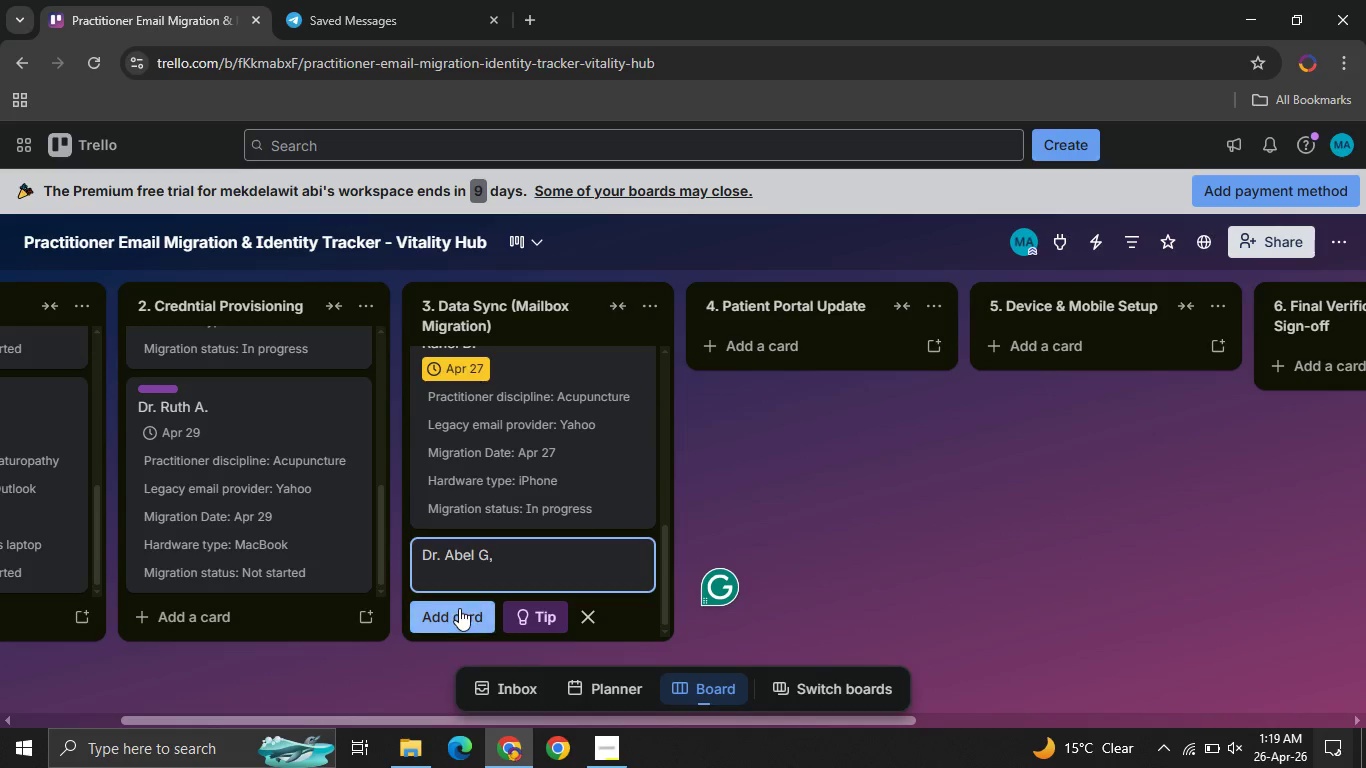 
left_click([459, 608])
 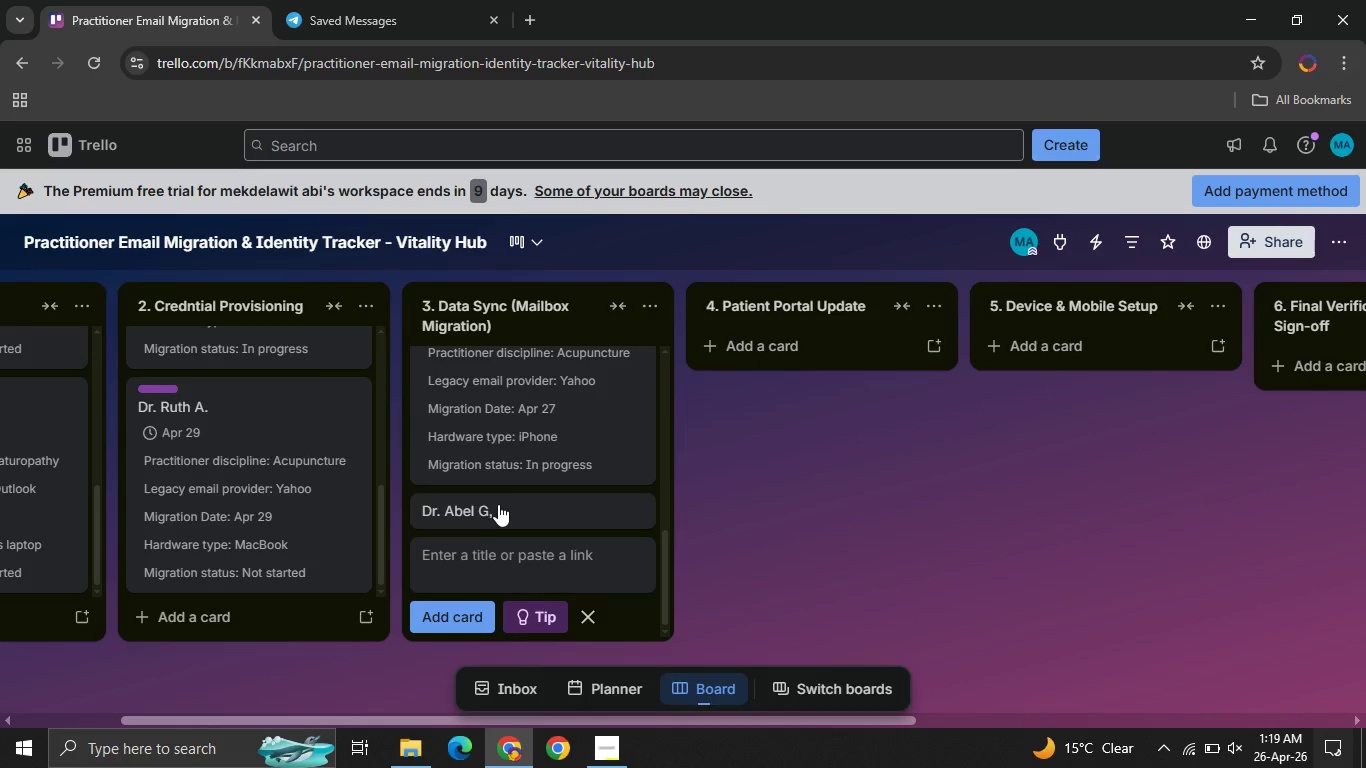 
left_click([491, 500])
 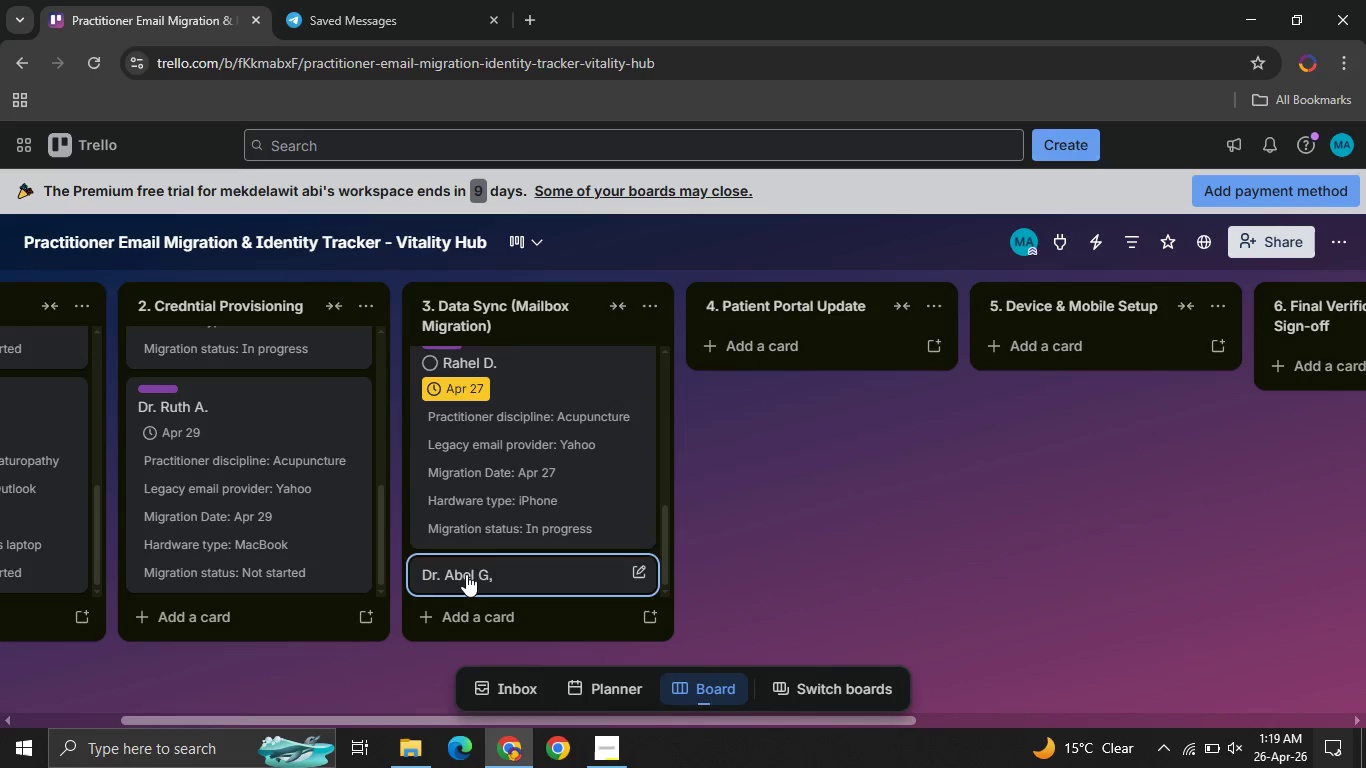 
left_click([466, 574])
 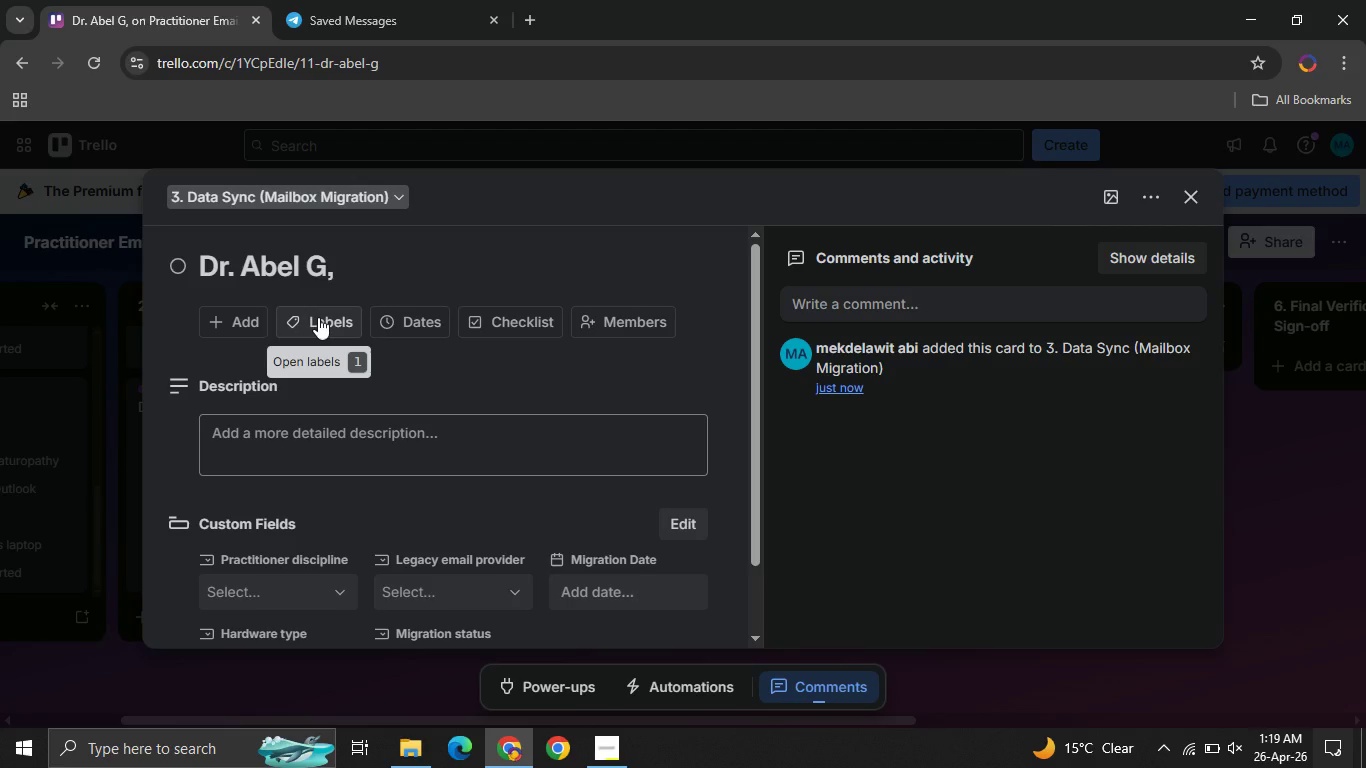 
left_click([318, 317])
 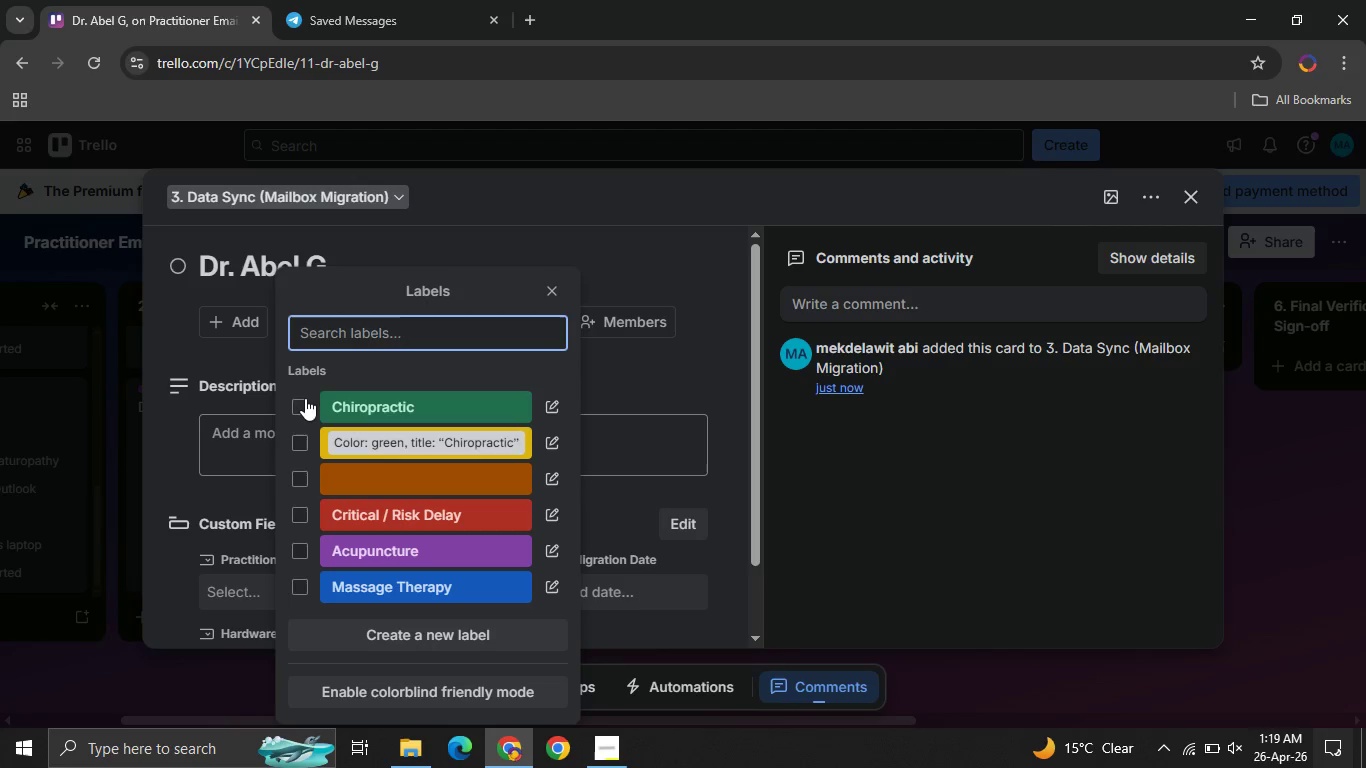 
left_click([304, 398])
 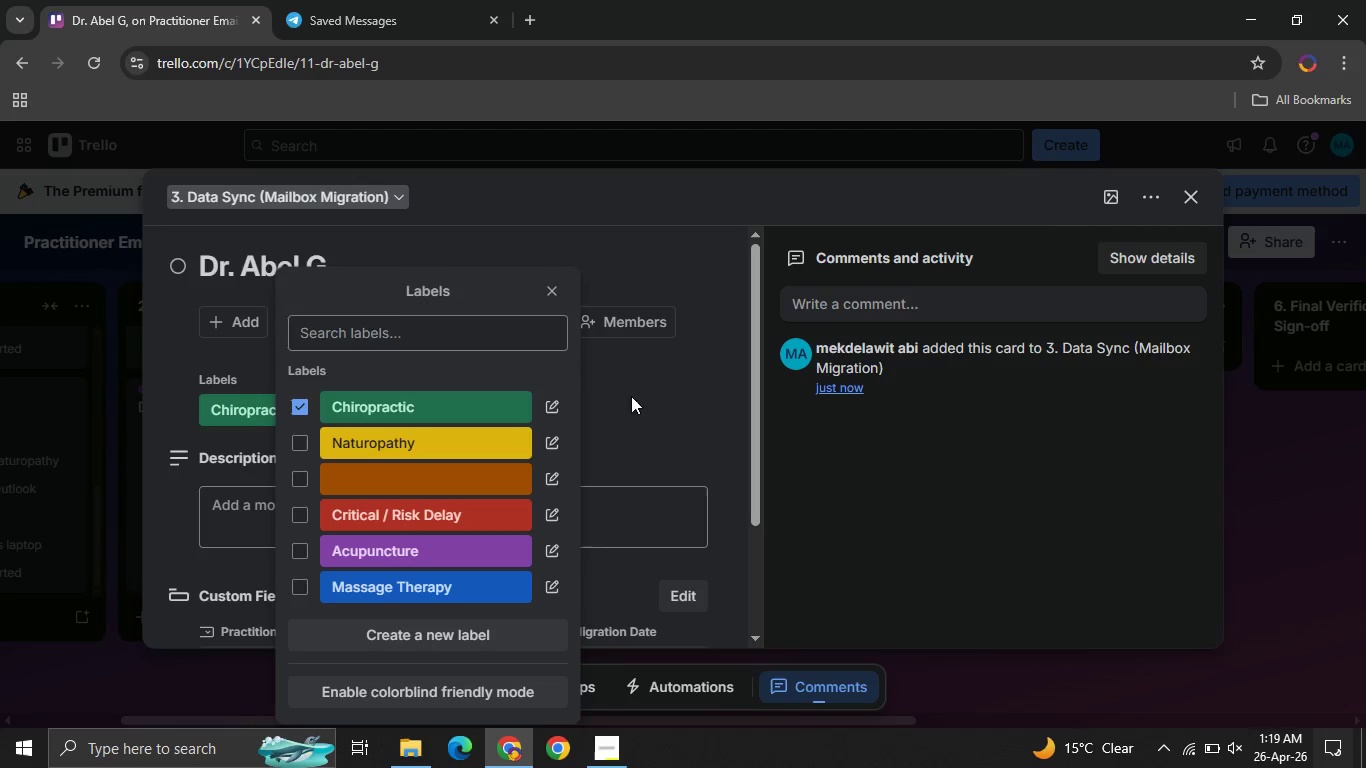 
left_click([651, 398])
 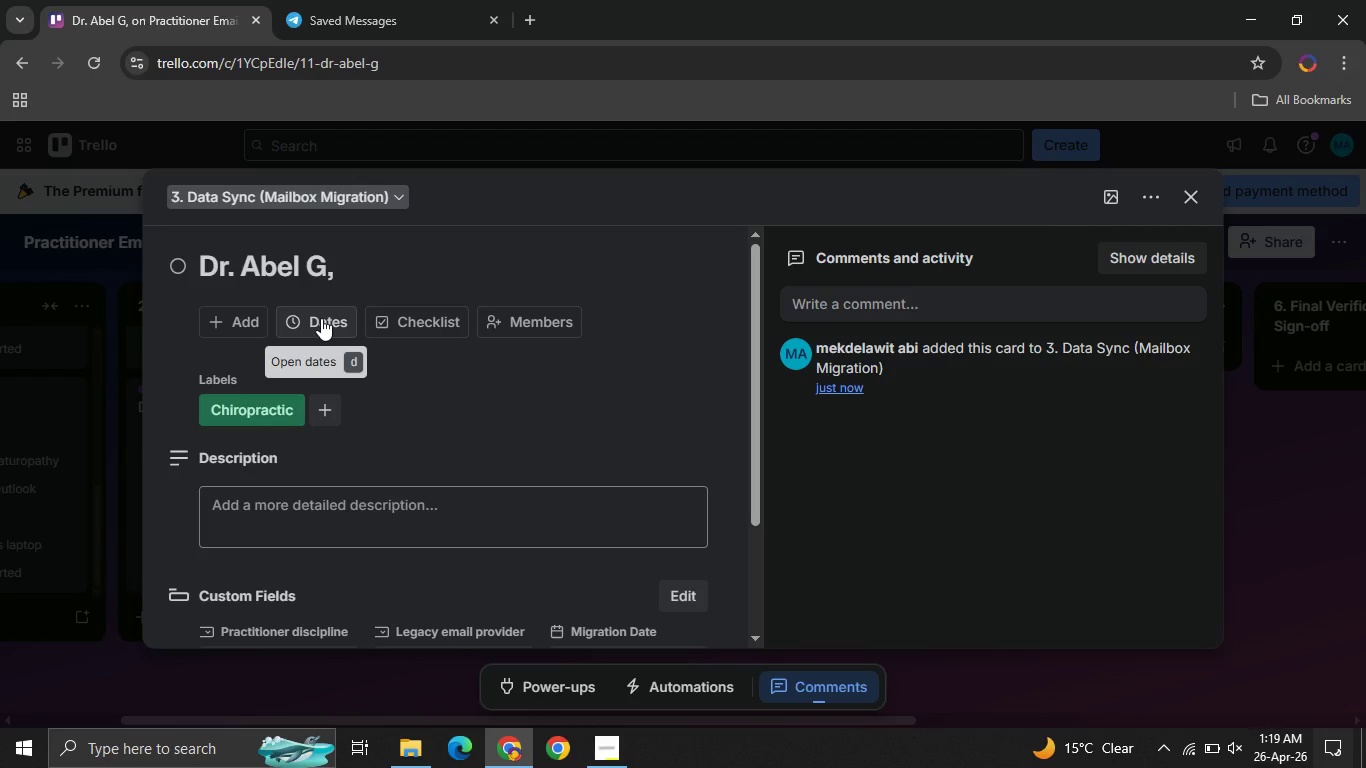 
left_click([321, 318])
 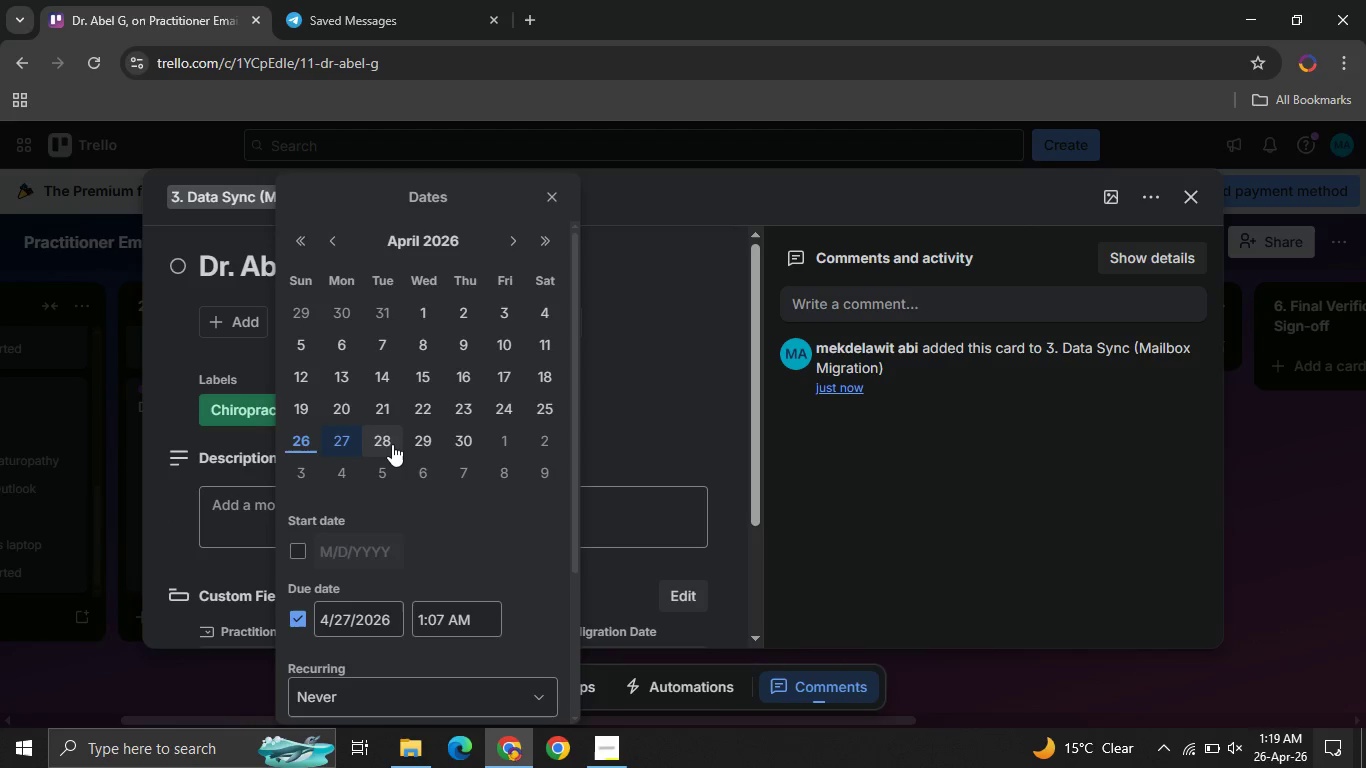 
left_click([391, 444])
 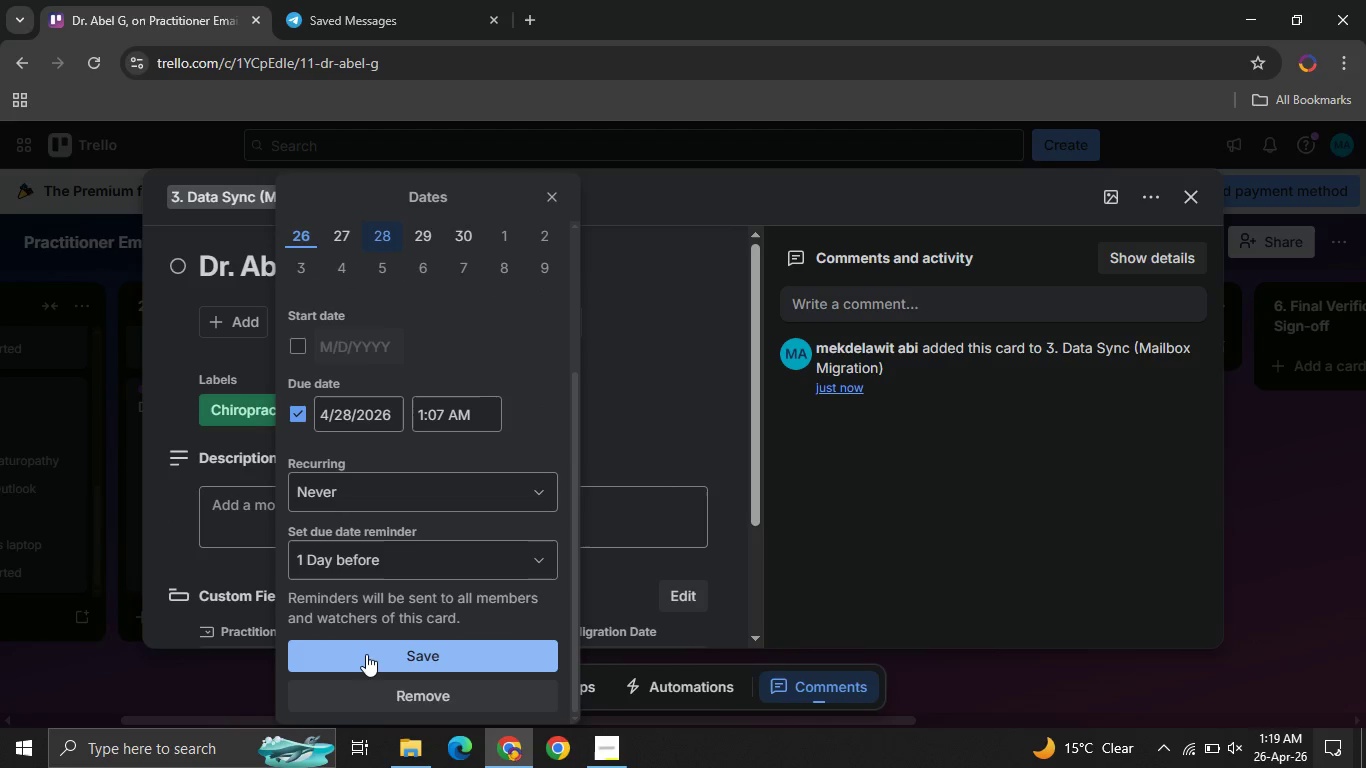 
left_click([364, 654])
 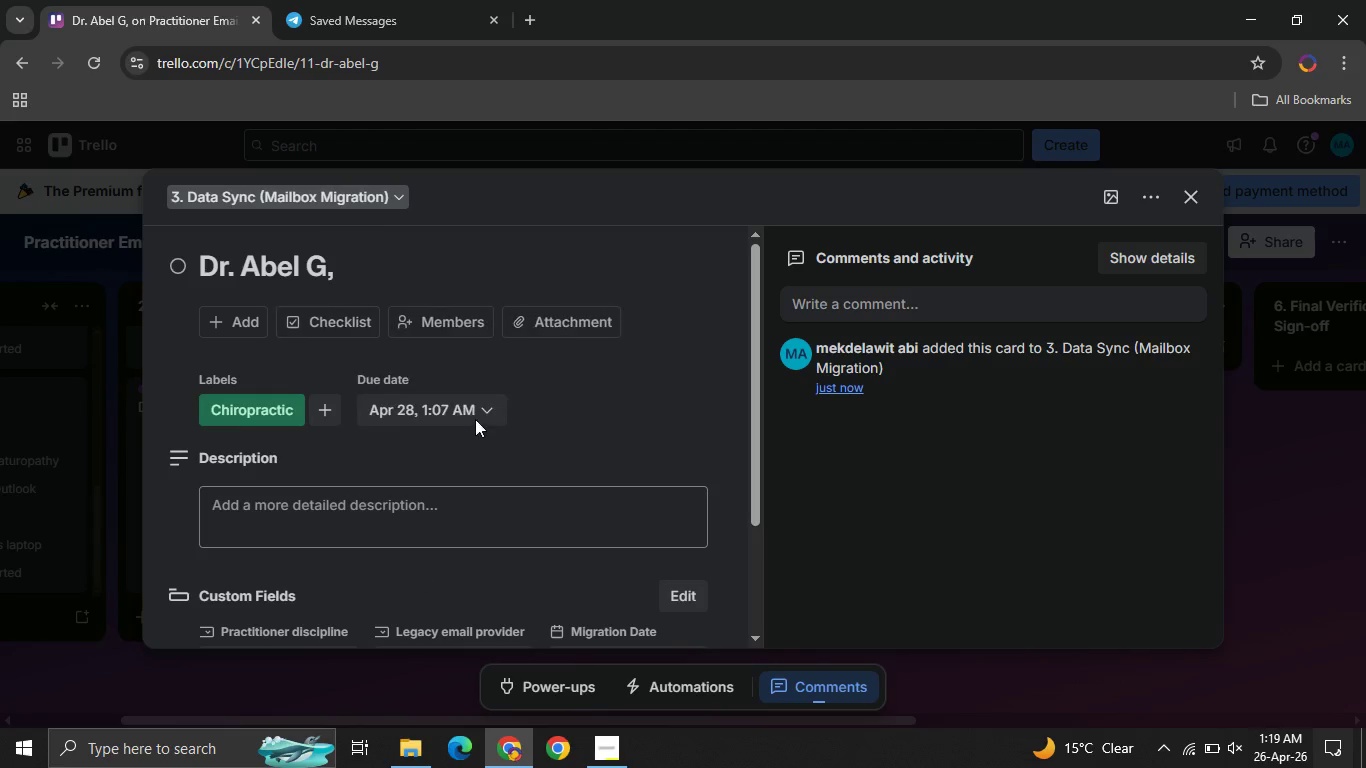 
mouse_move([453, 418])
 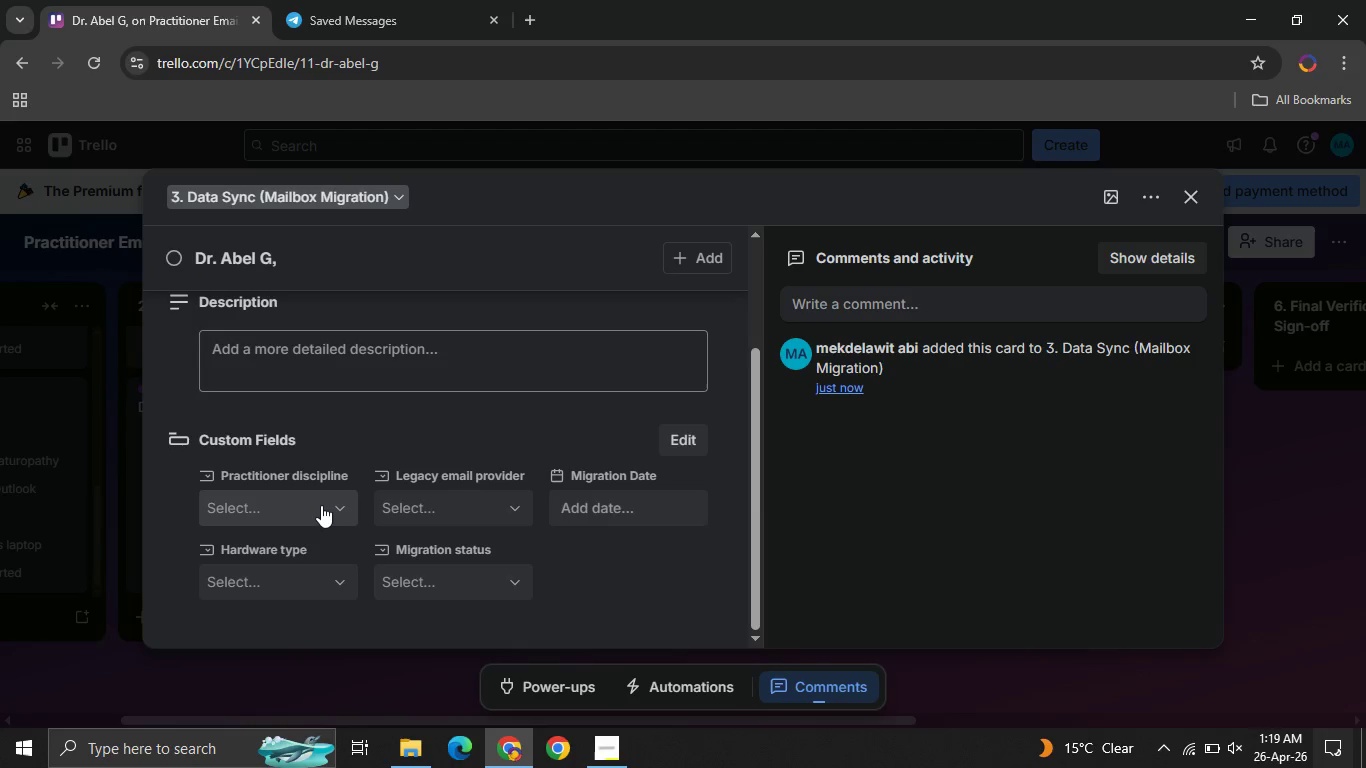 
left_click([321, 505])
 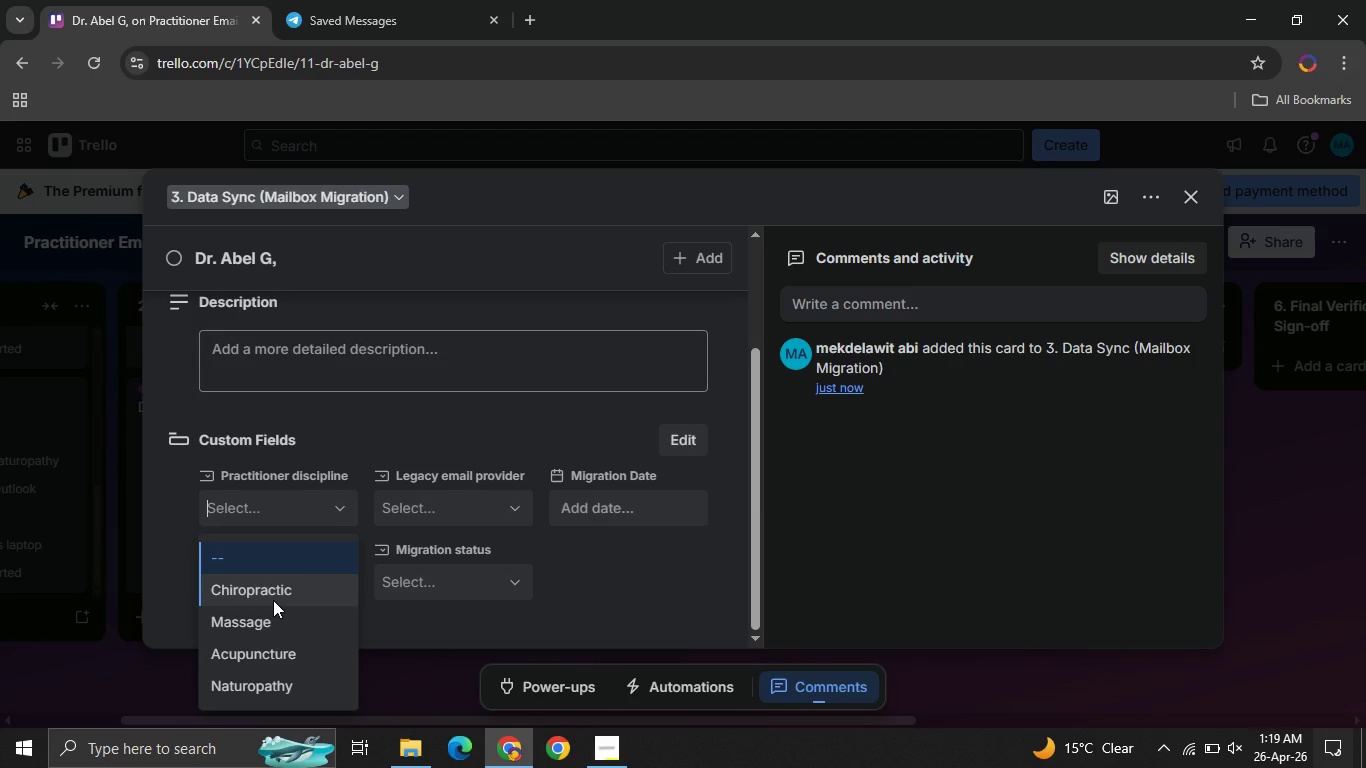 
left_click([273, 600])
 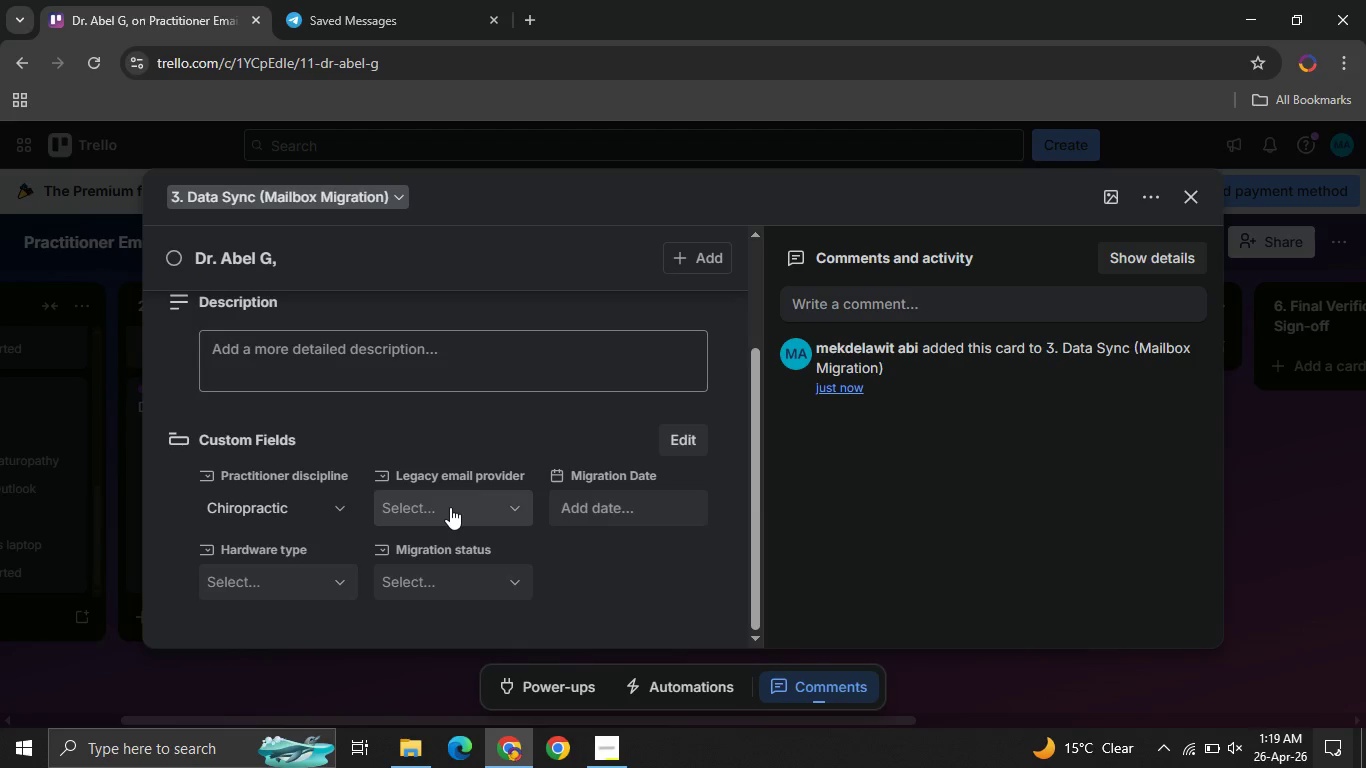 
left_click([450, 507])
 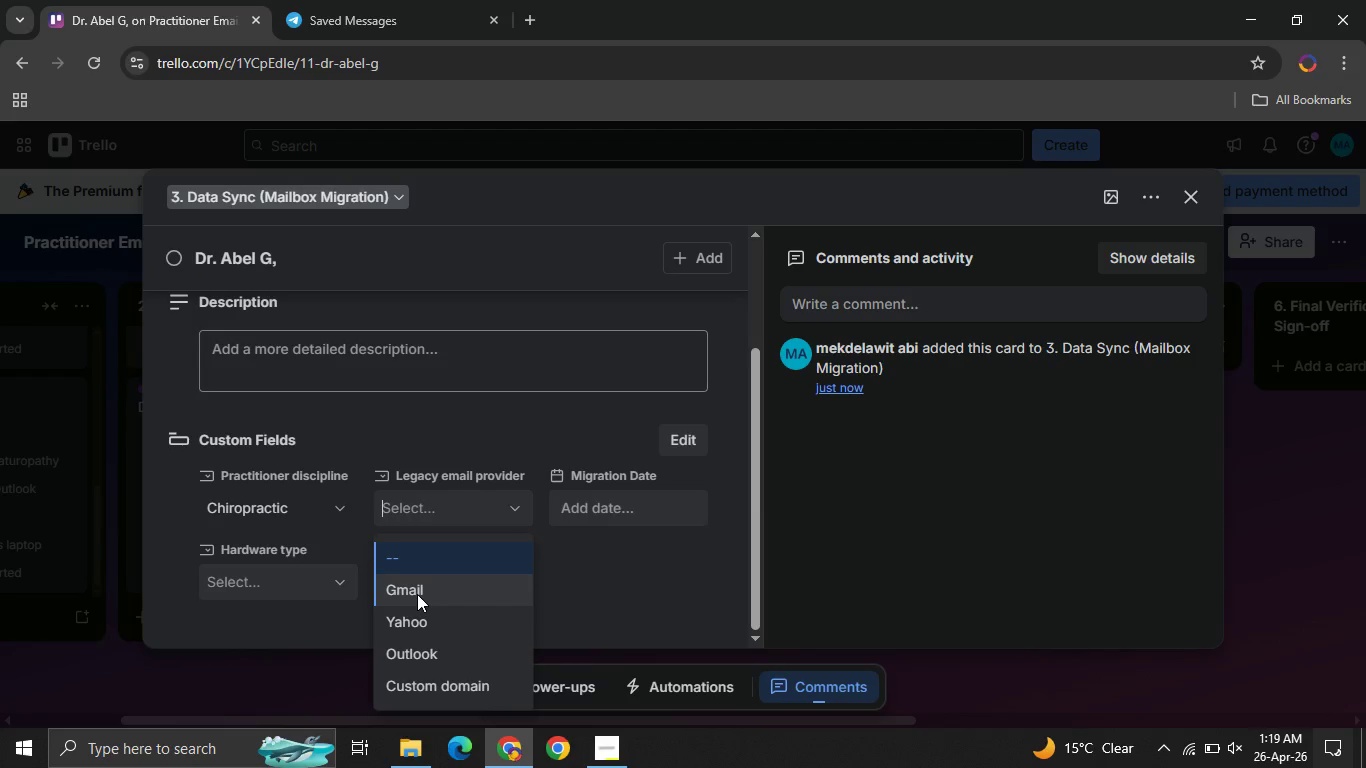 
left_click([417, 594])
 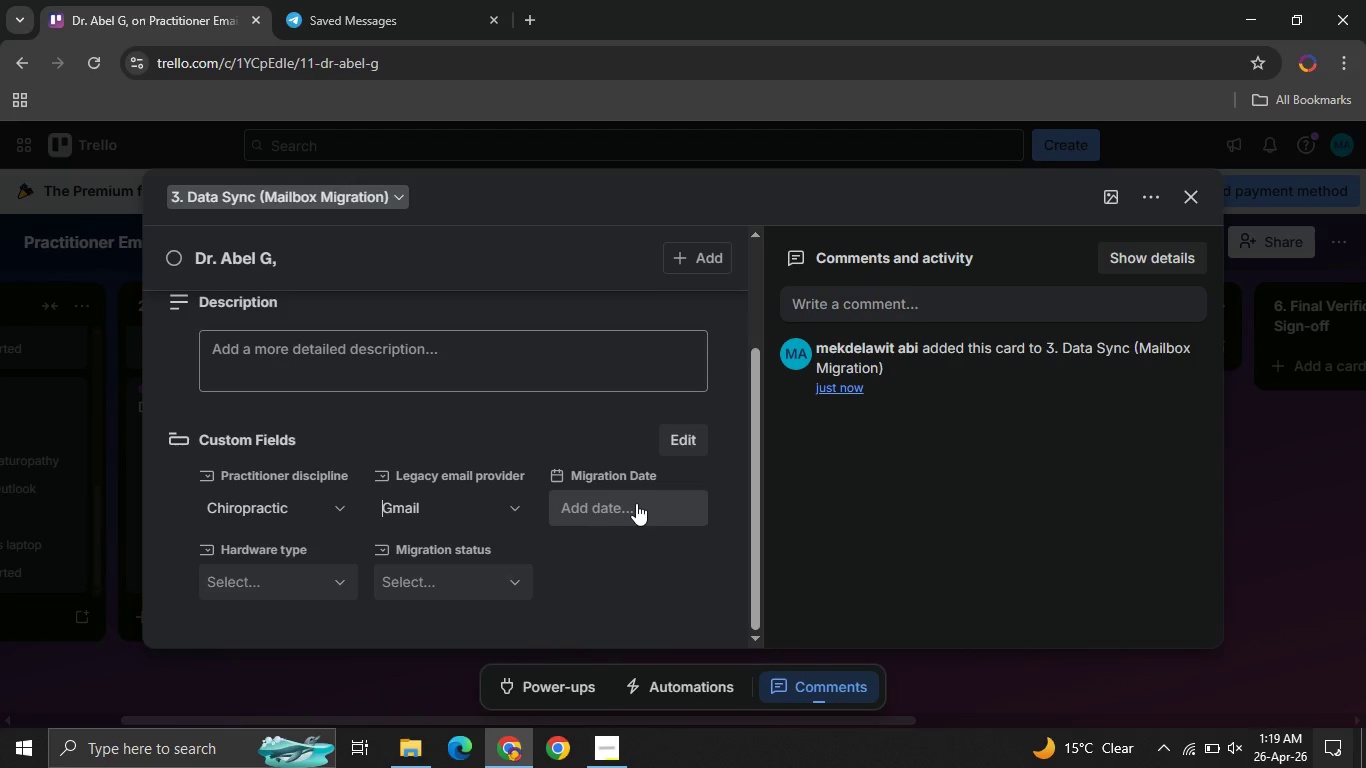 
left_click([636, 503])
 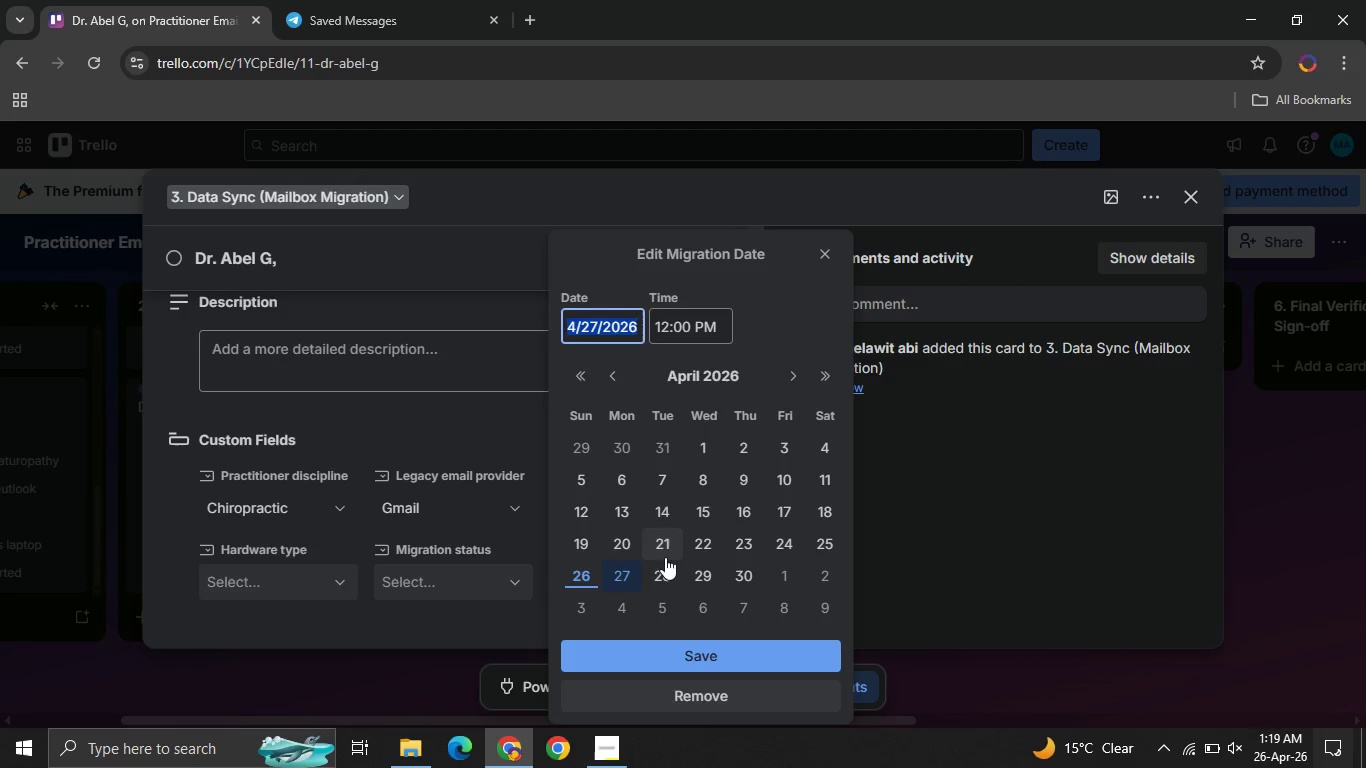 
left_click([665, 565])
 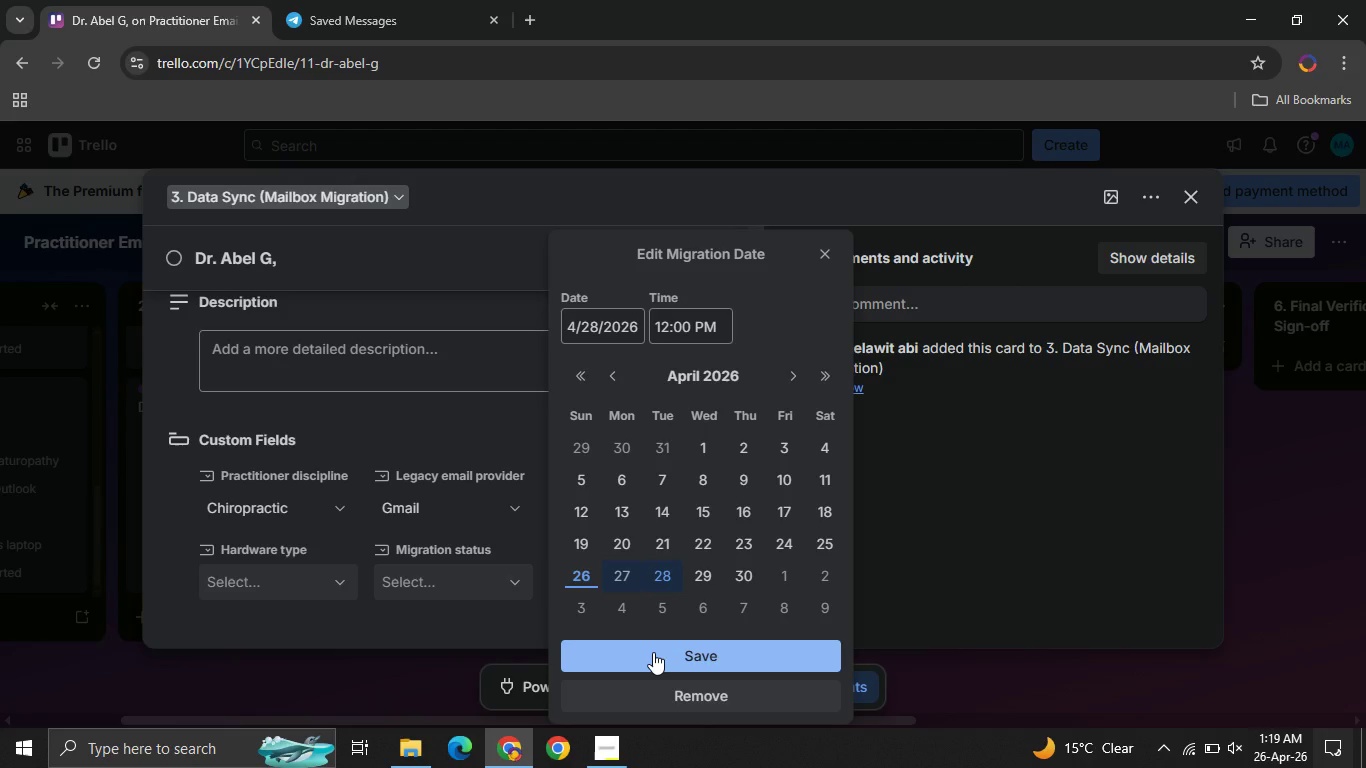 
left_click([653, 652])
 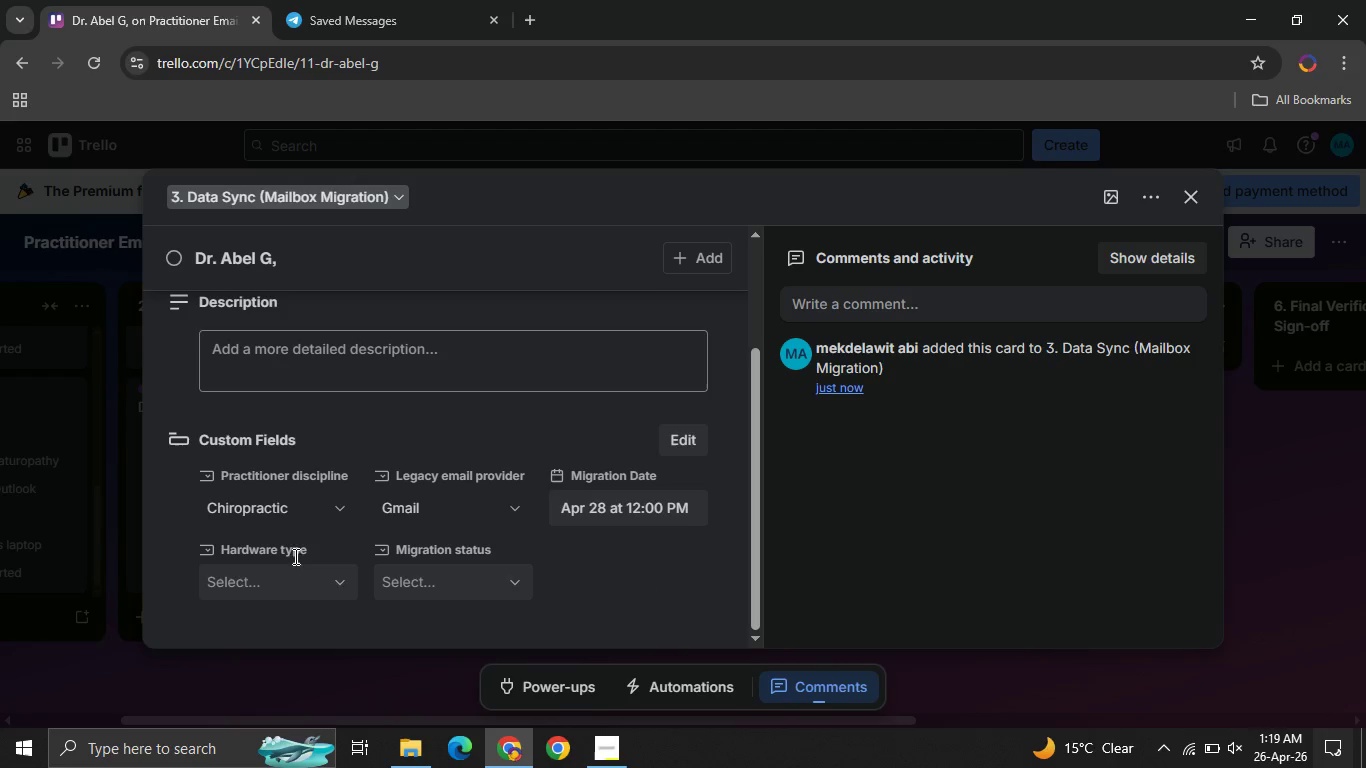 
left_click([257, 569])
 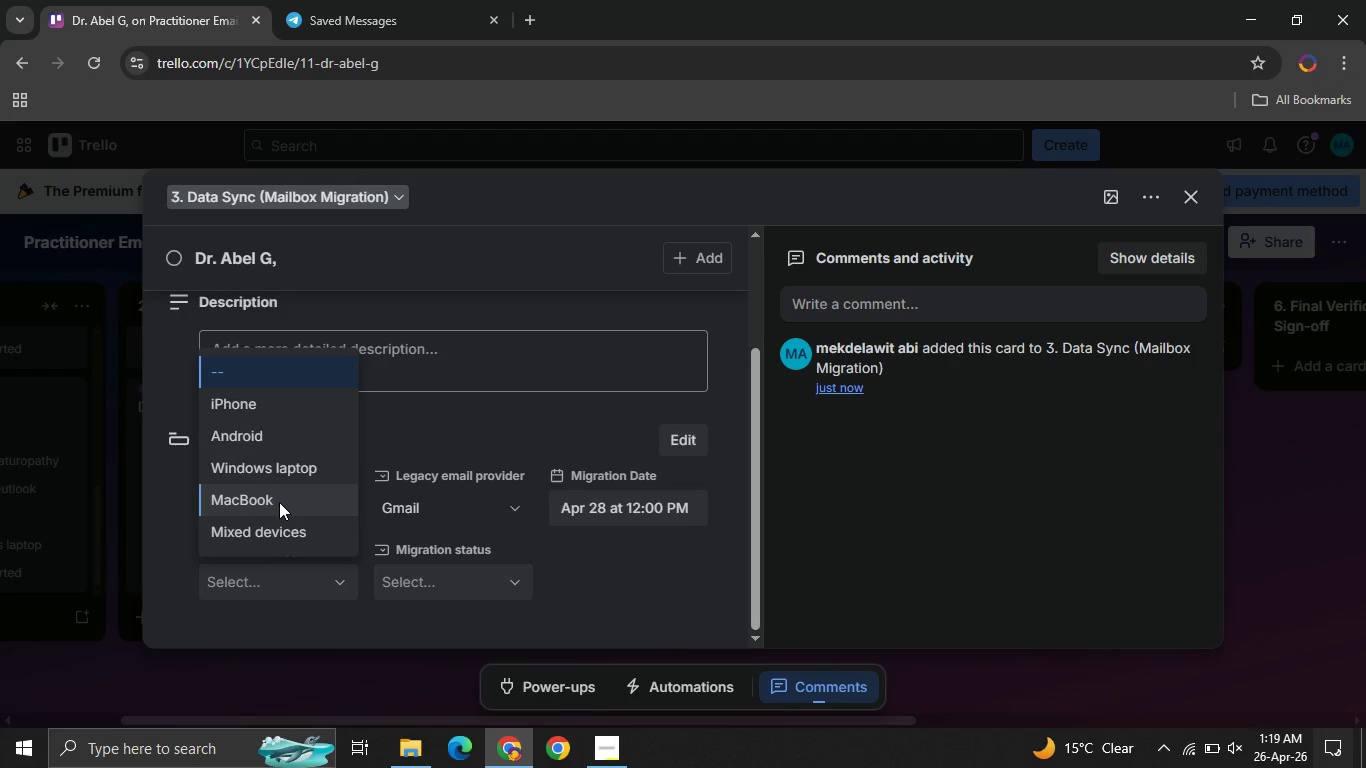 
left_click([279, 502])
 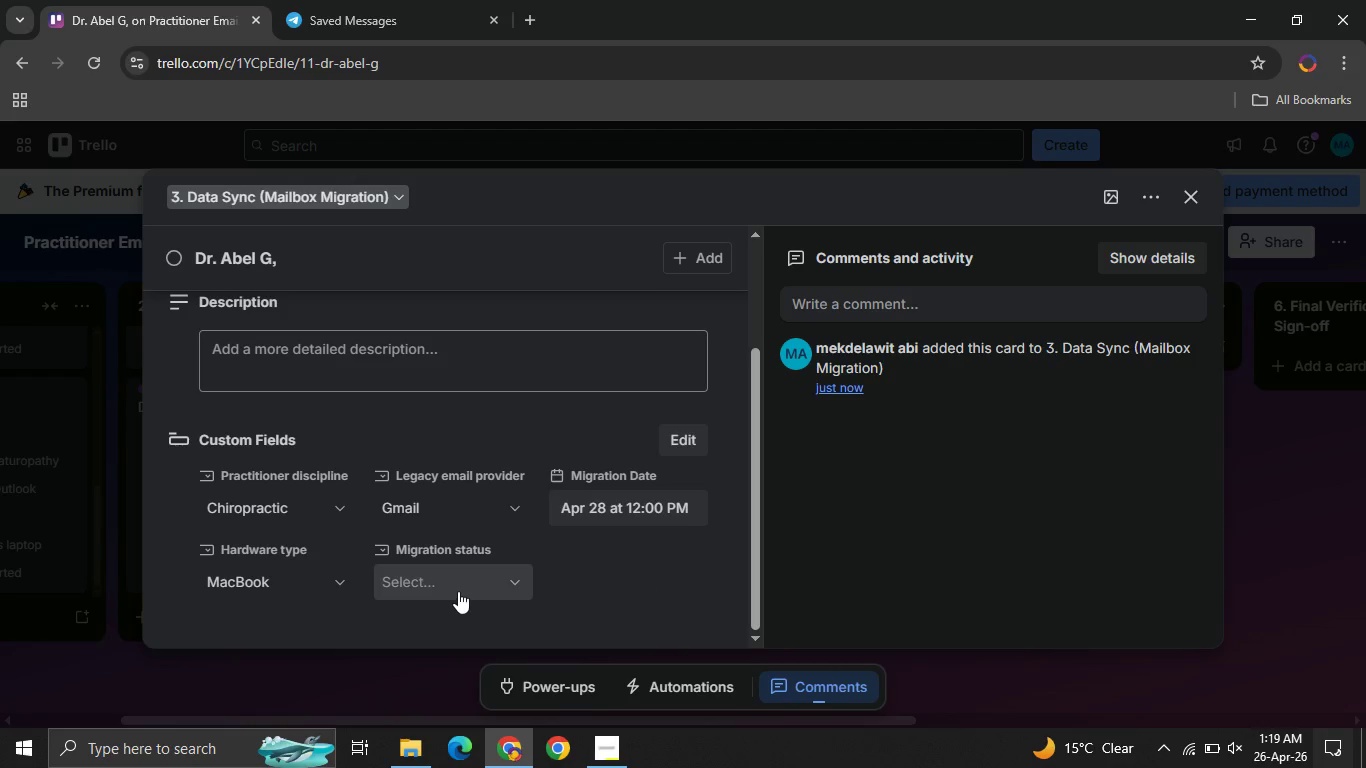 
left_click([447, 586])
 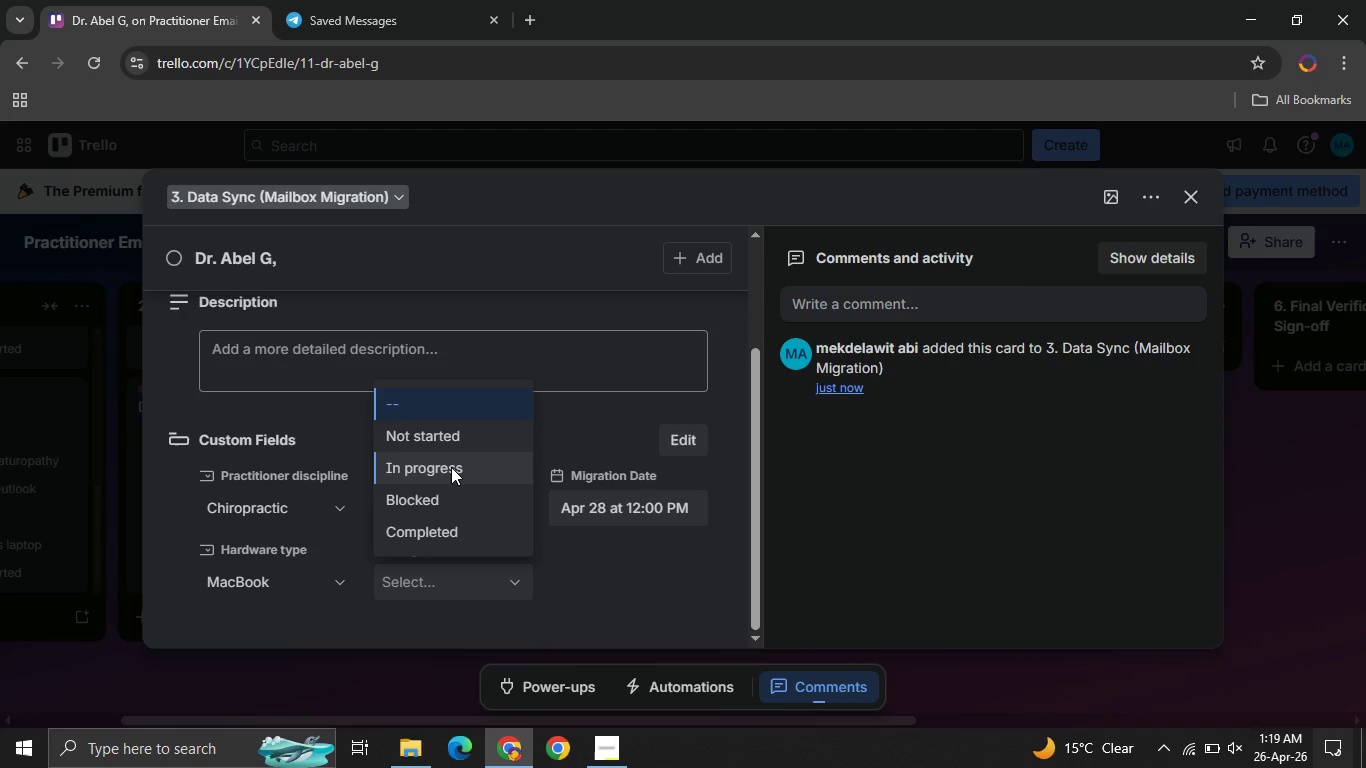 
left_click([451, 467])
 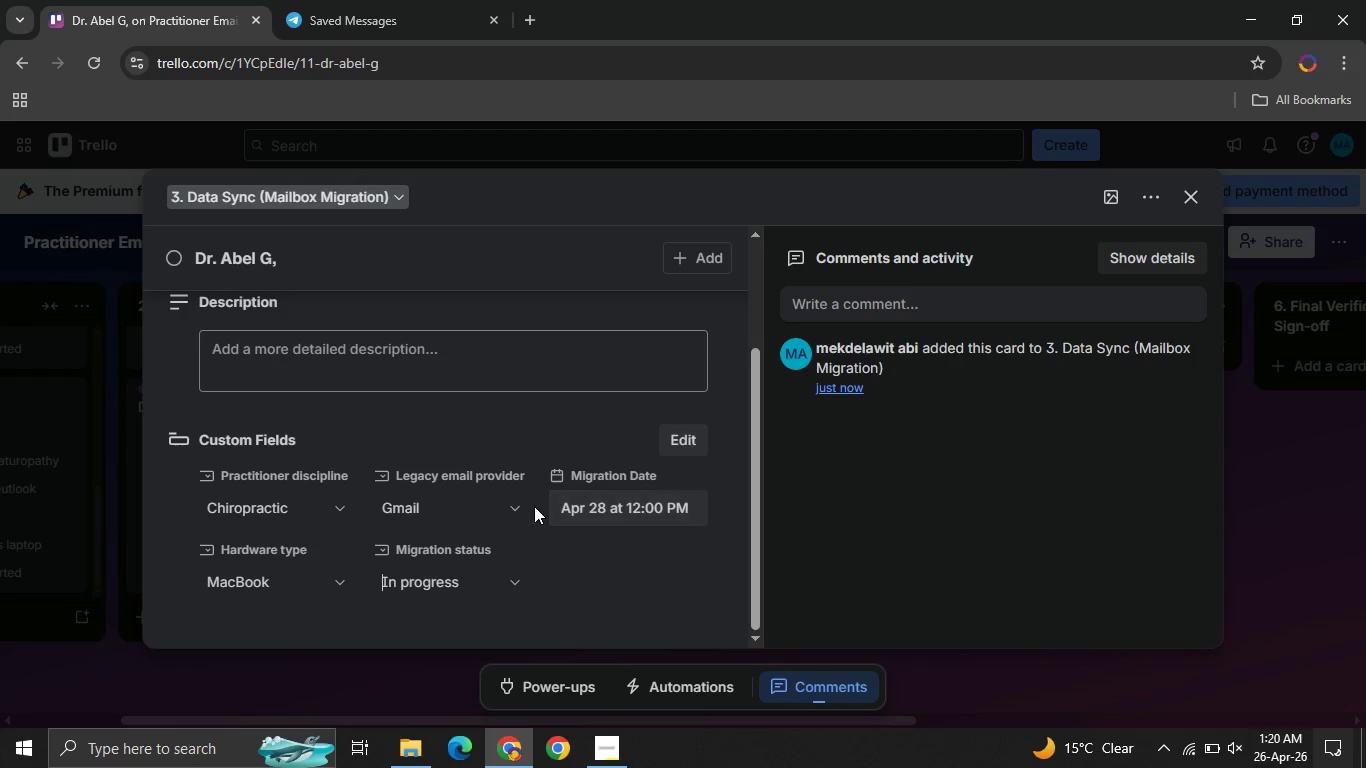 
wait(7.83)
 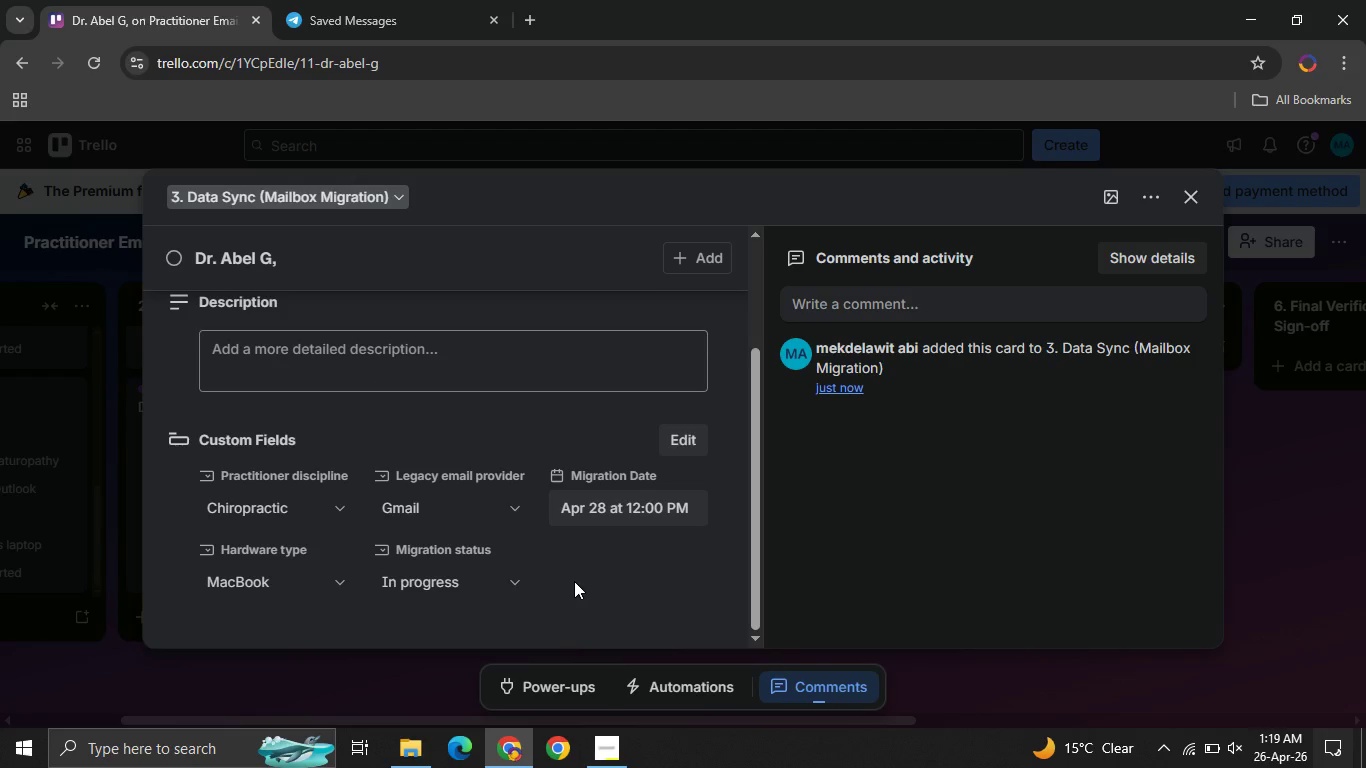 
left_click([1193, 204])
 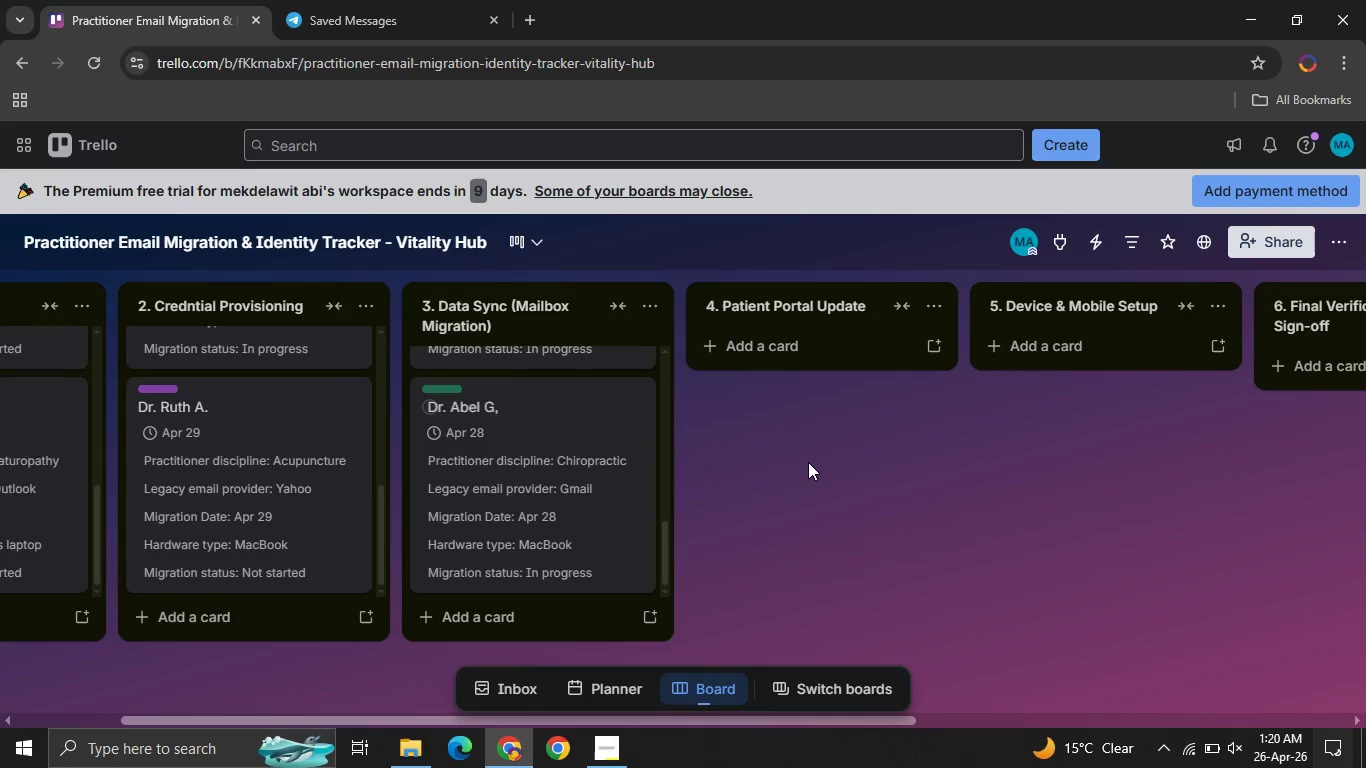 
wait(5.97)
 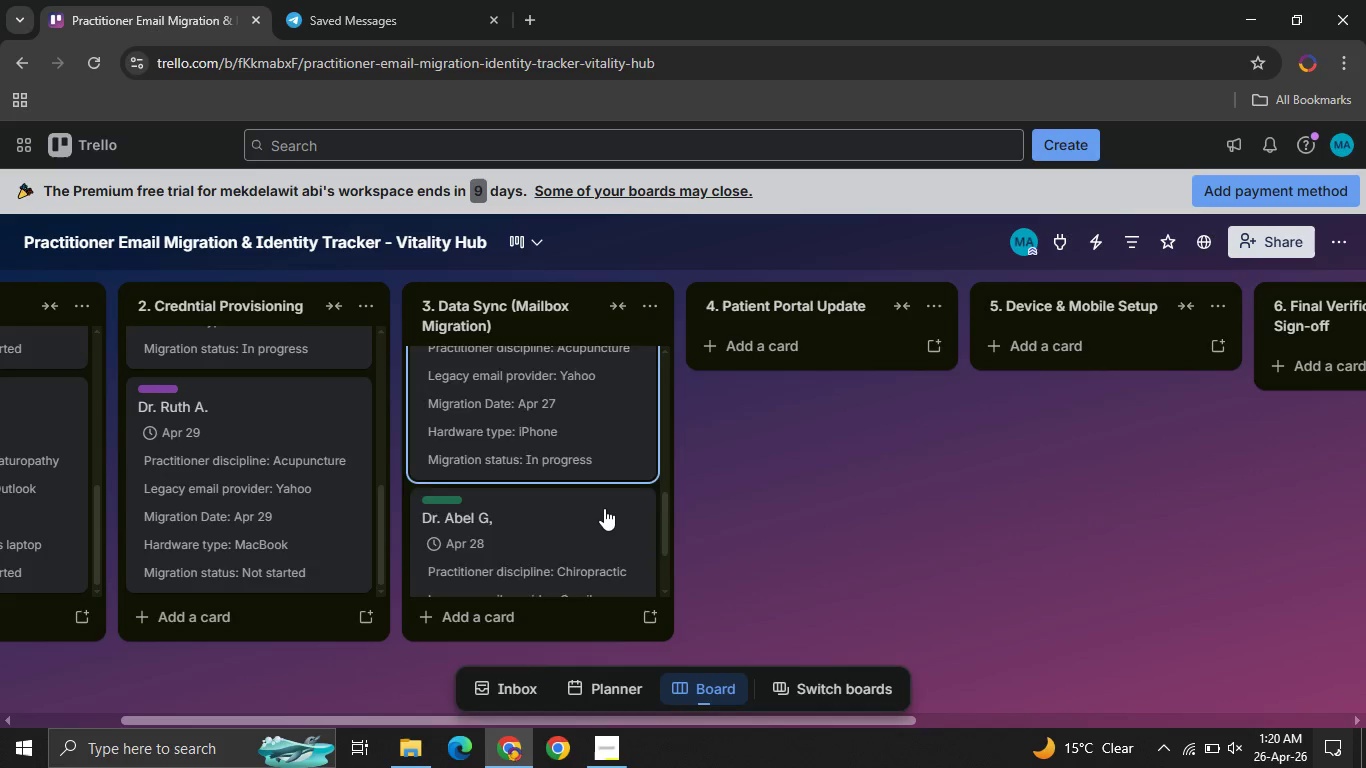 
left_click([462, 348])
 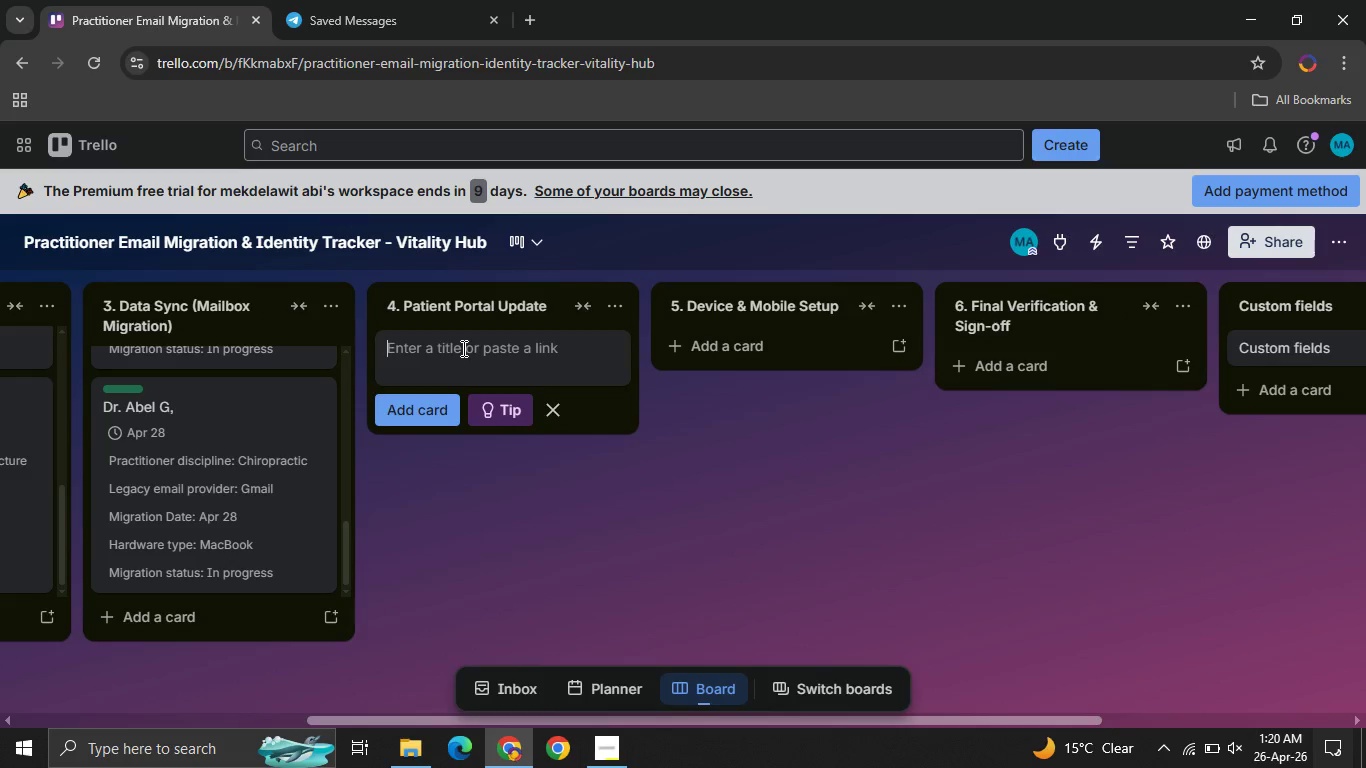 
type(Dr. Meron A. )
 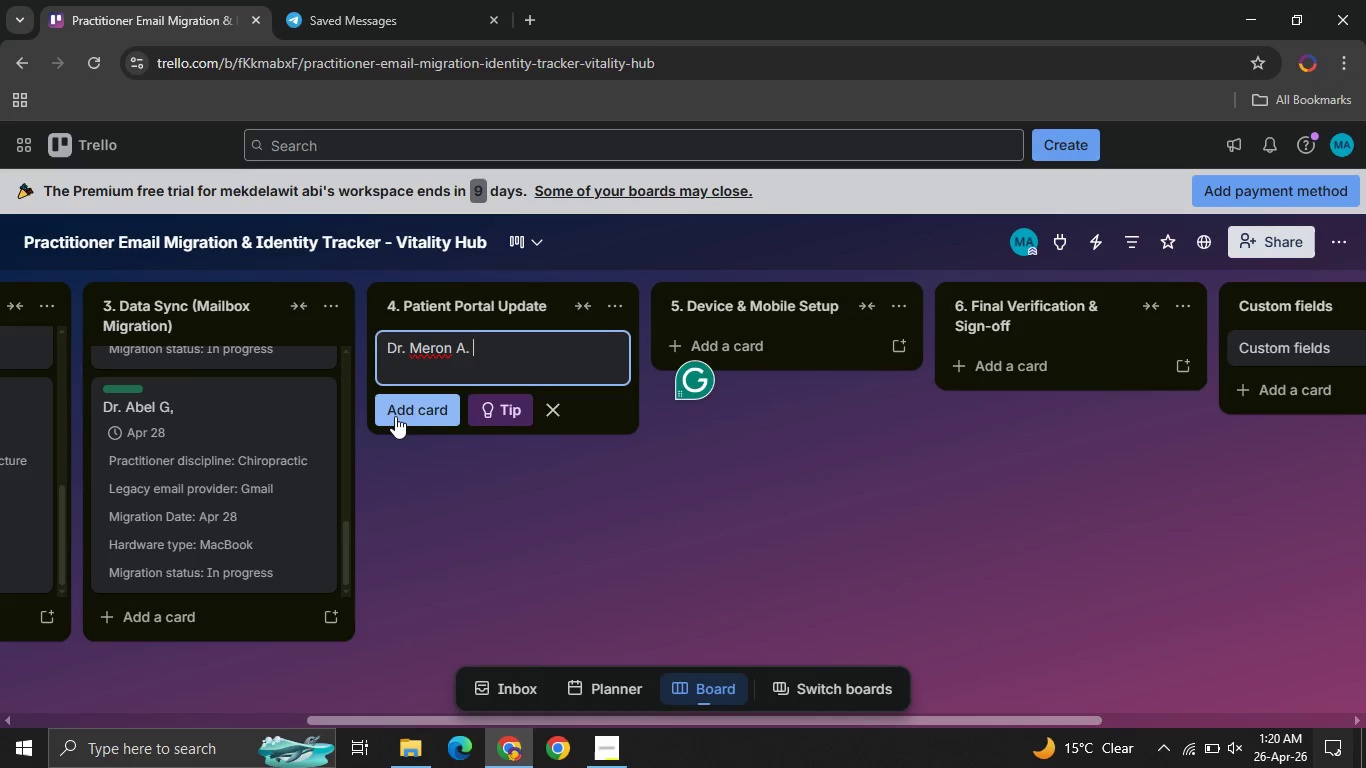 
left_click([395, 416])
 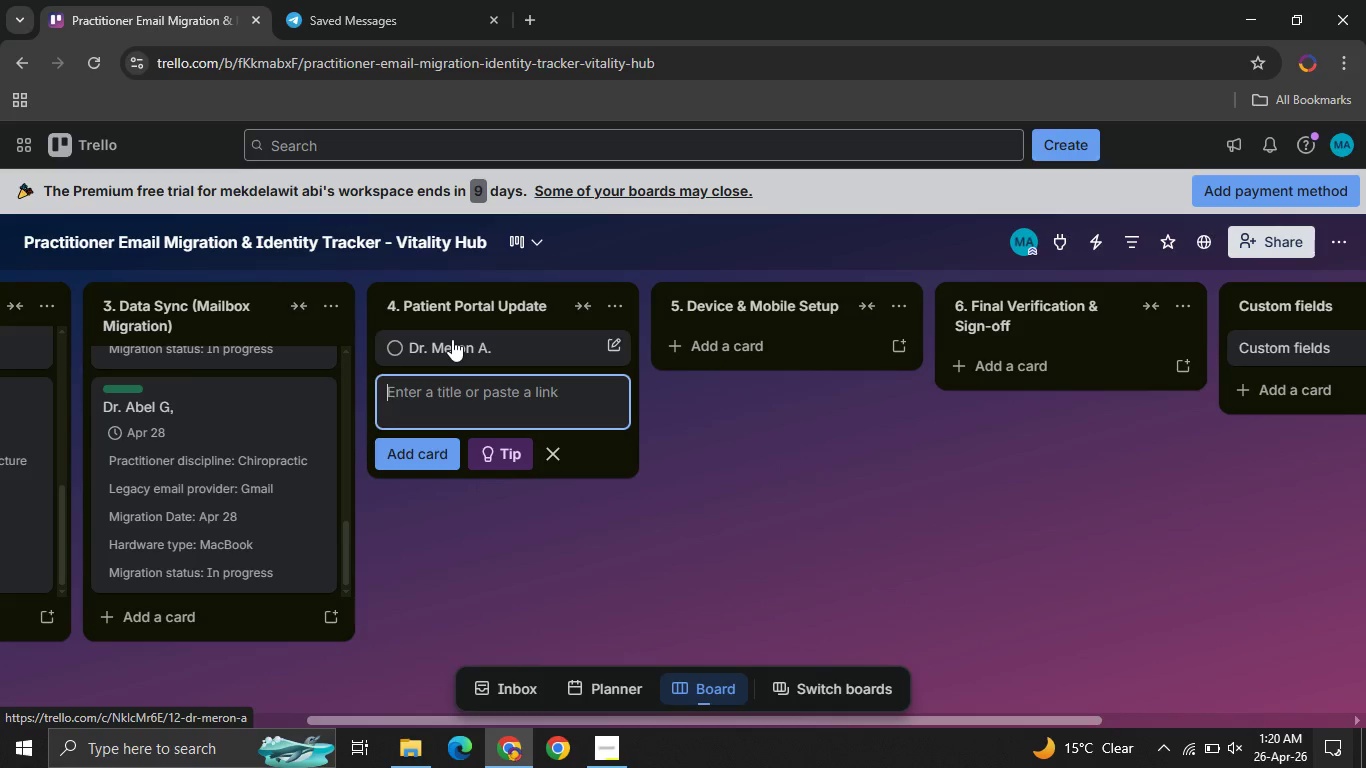 
left_click([452, 339])
 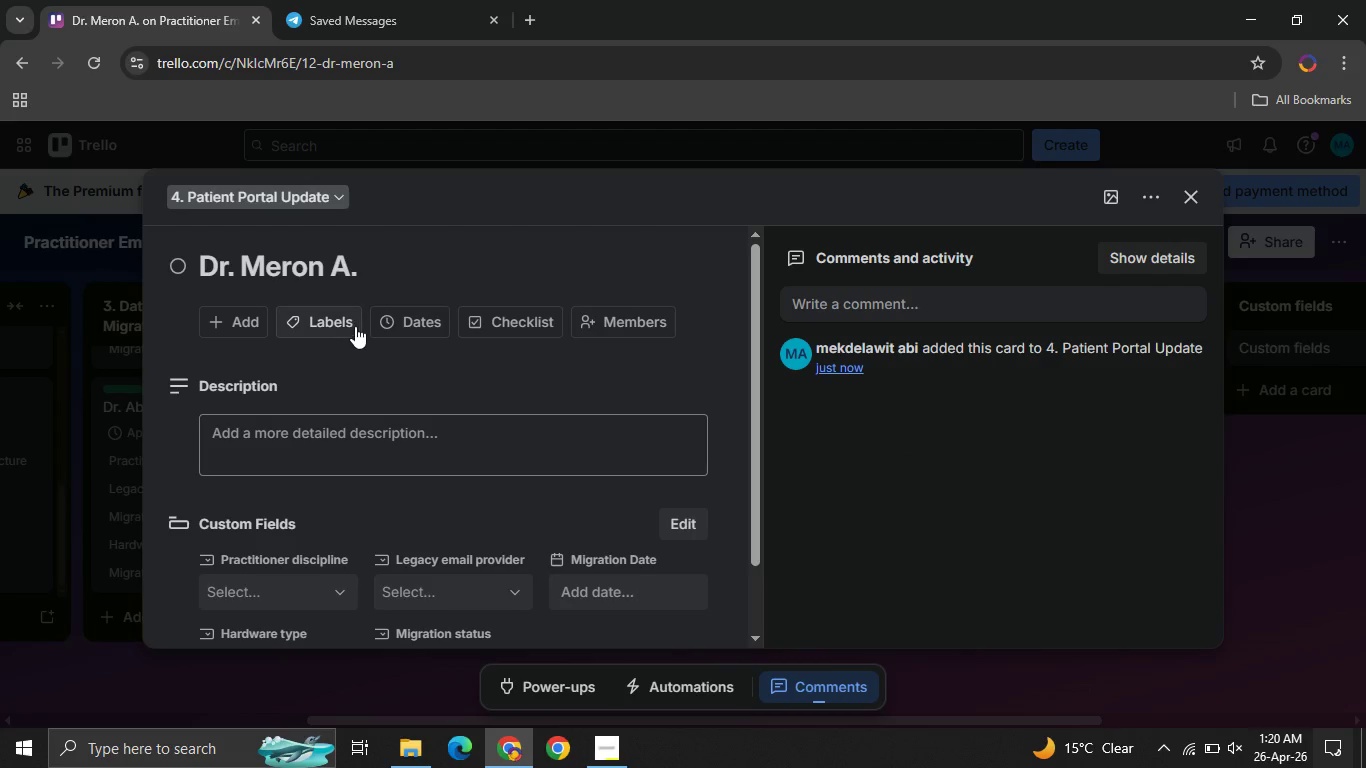 
left_click([347, 321])
 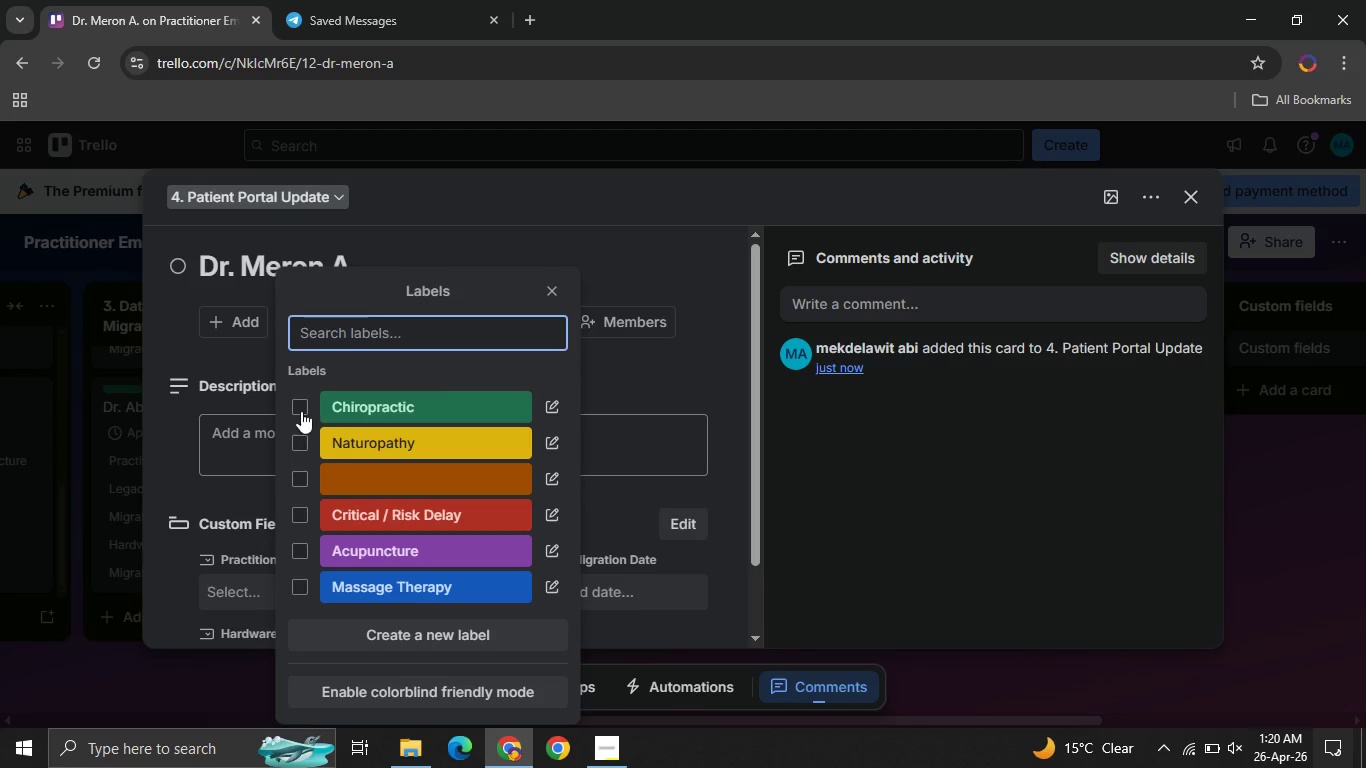 
left_click([301, 411])
 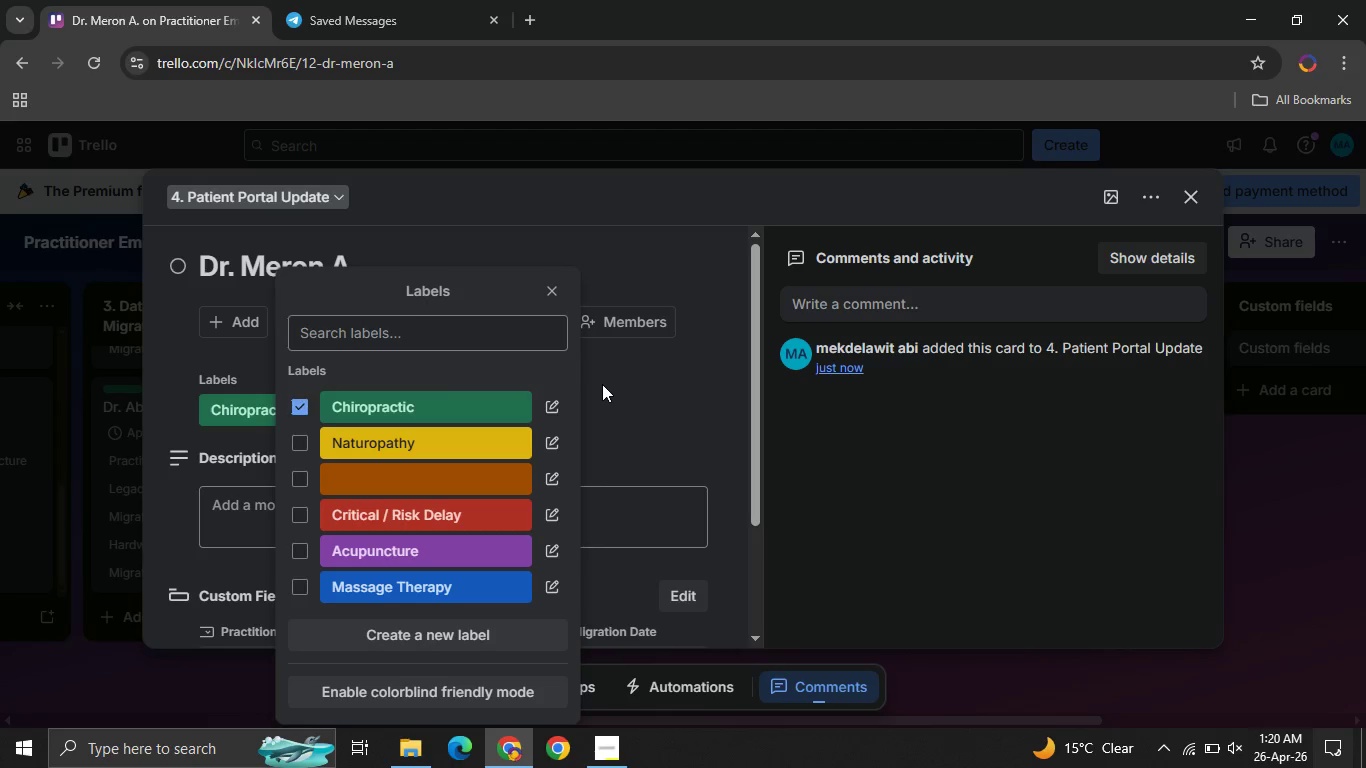 
left_click([602, 384])
 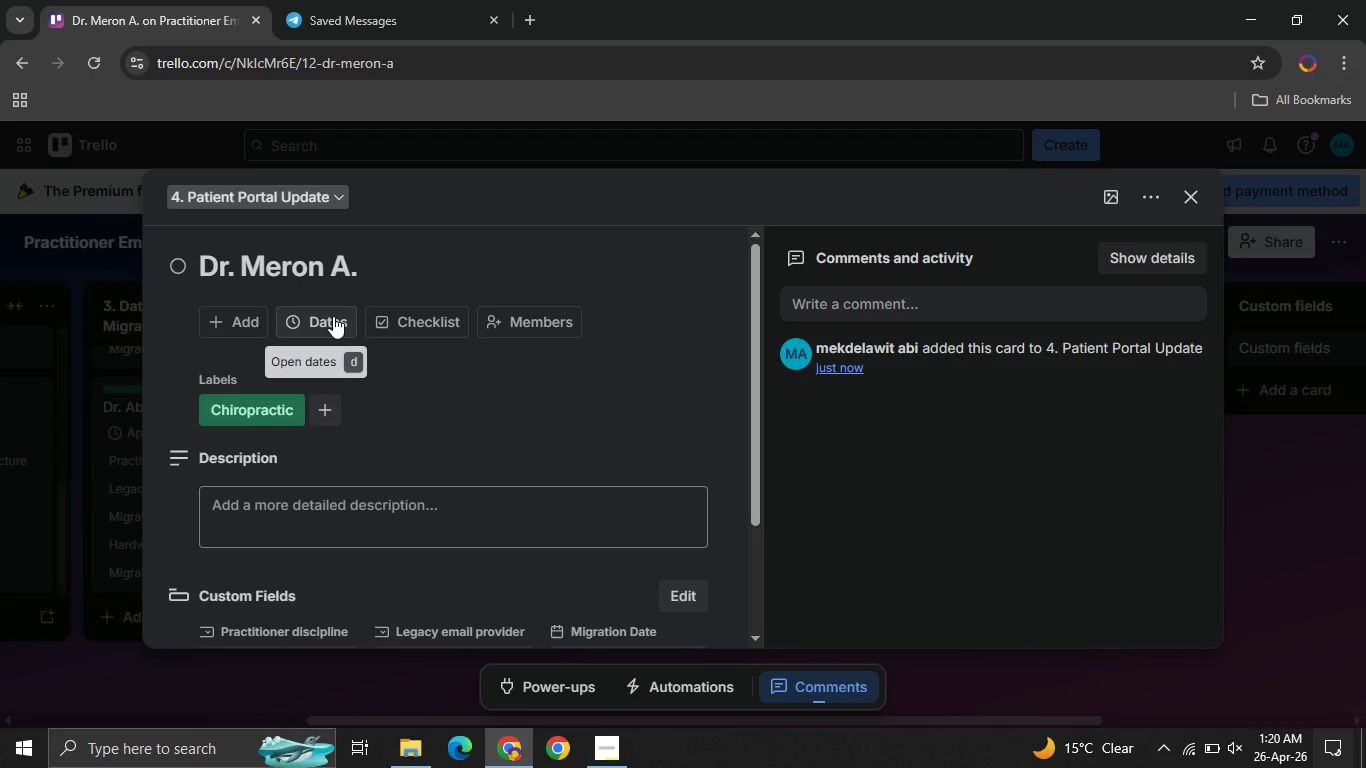 
left_click([333, 316])
 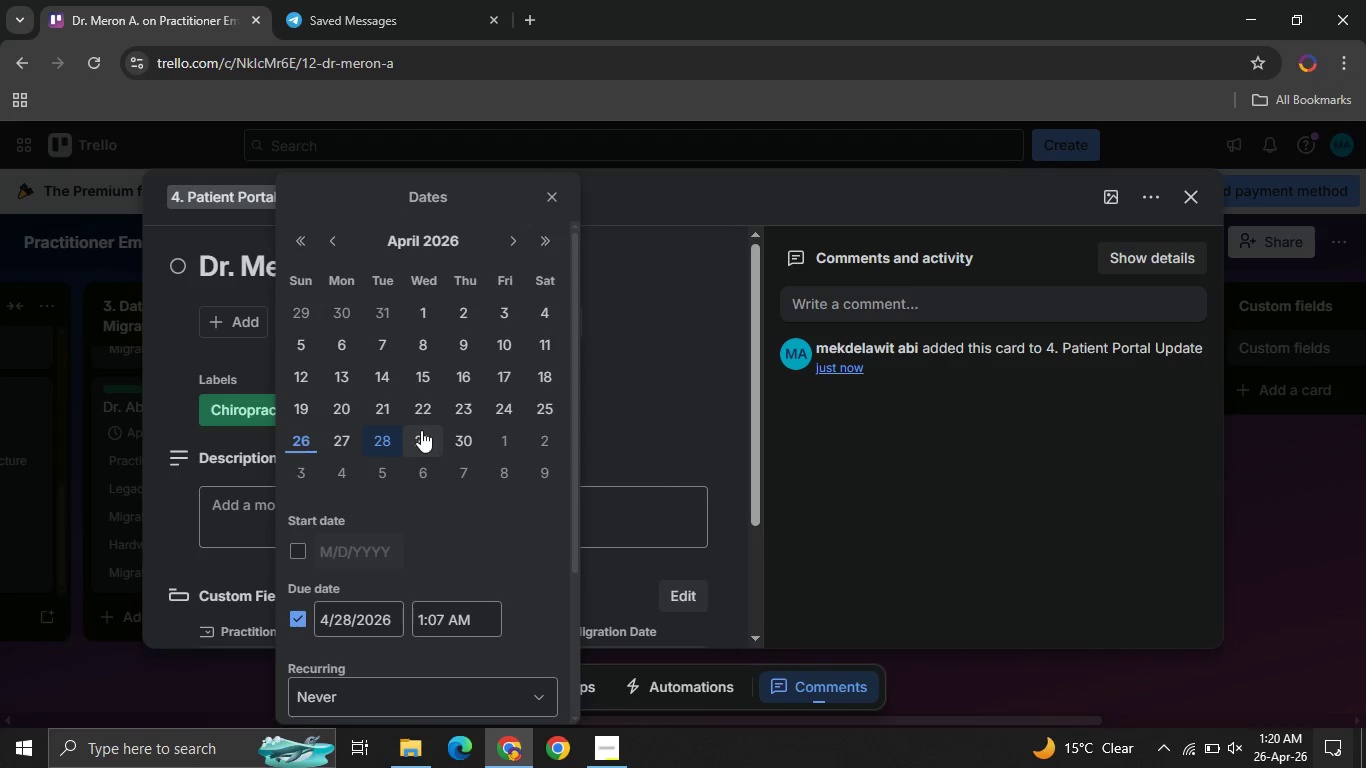 
left_click([420, 431])
 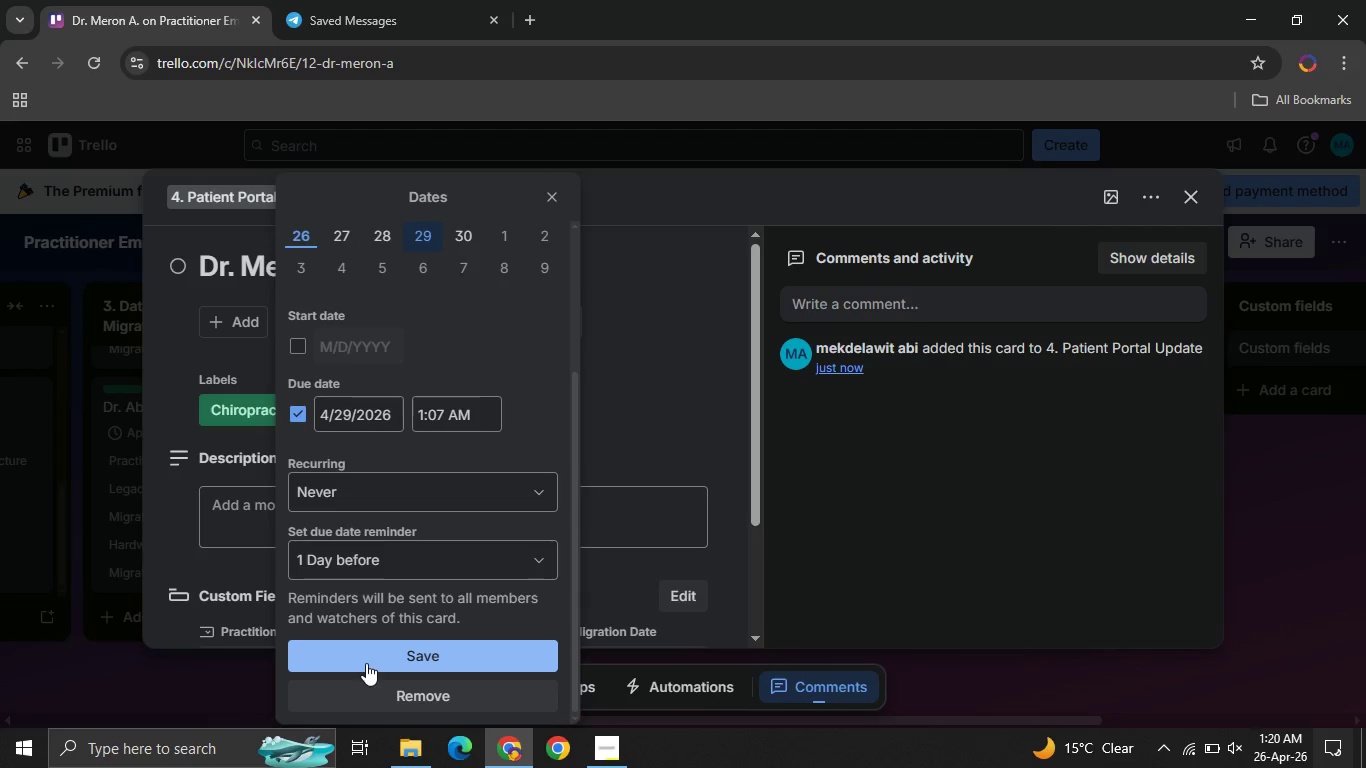 
left_click([364, 663])
 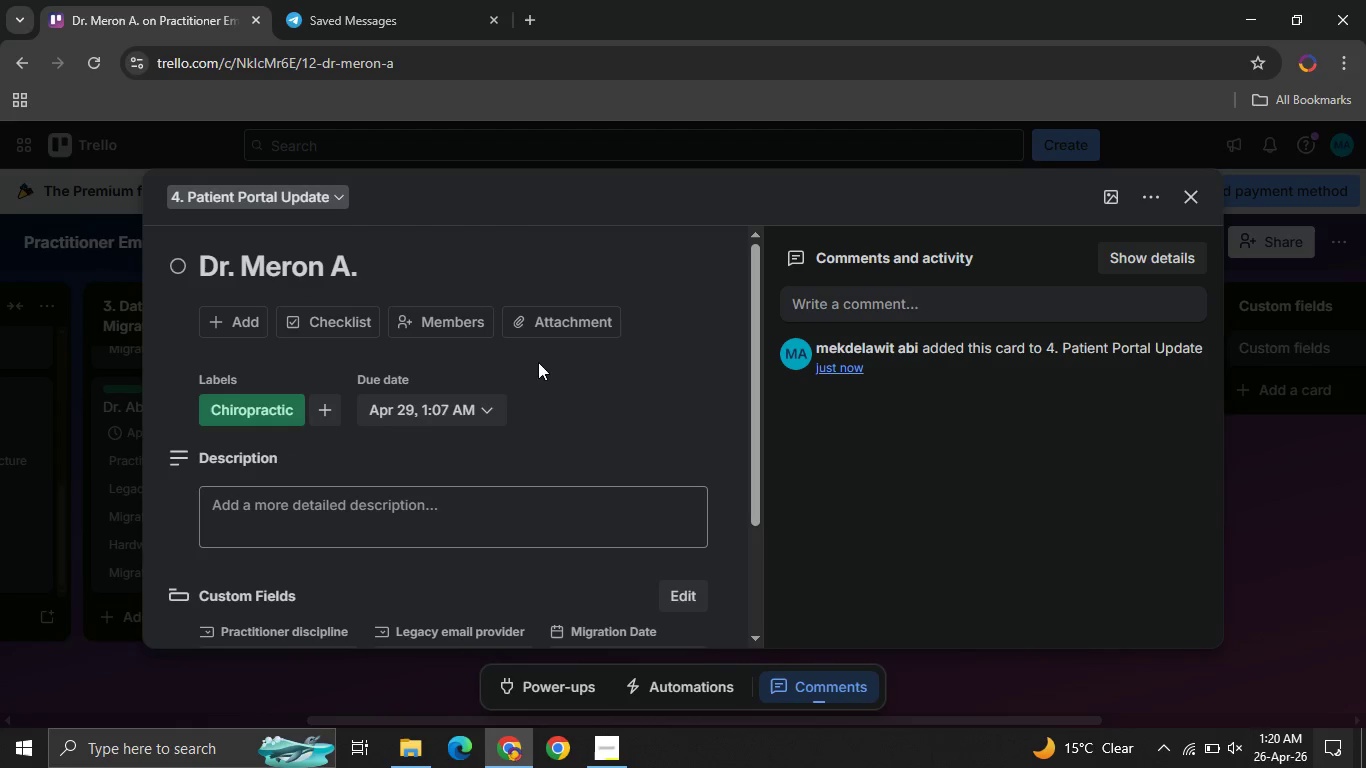 
mouse_move([407, 411])
 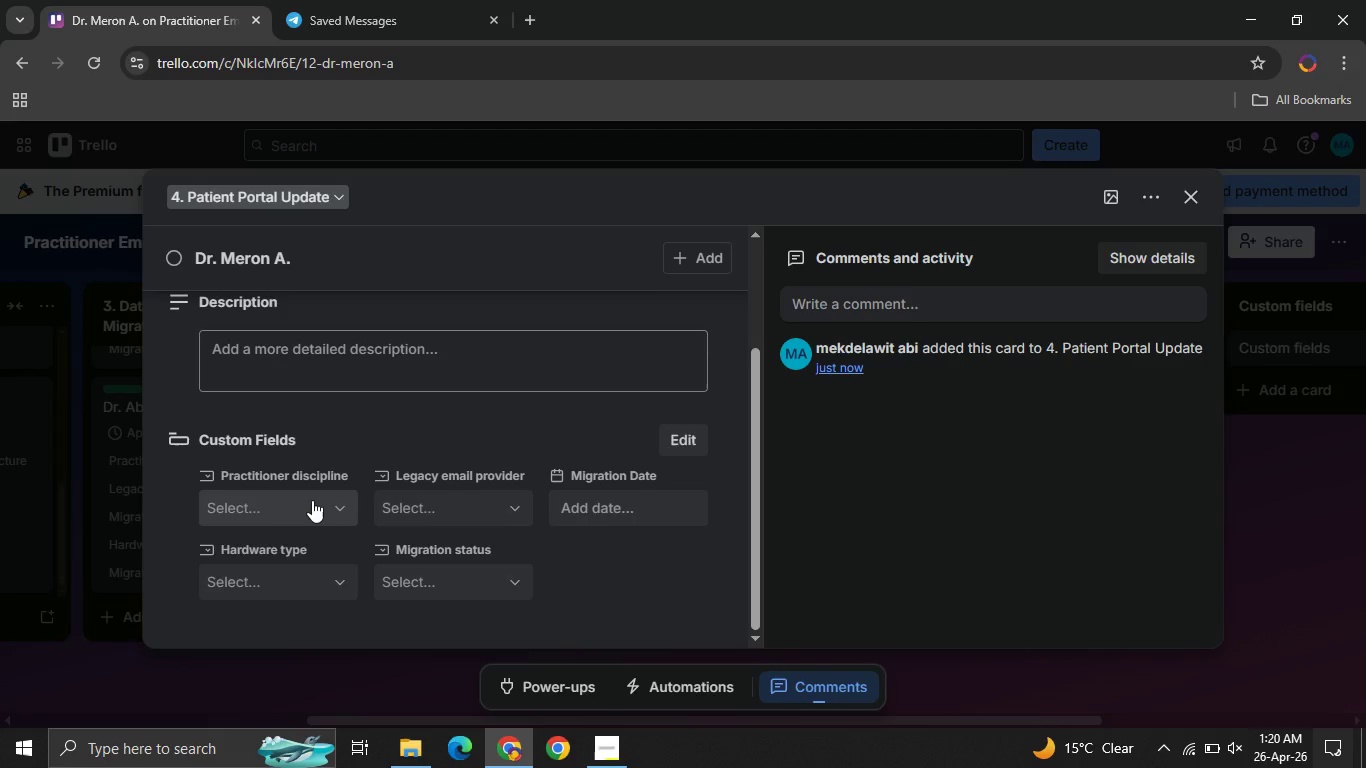 
left_click([312, 500])
 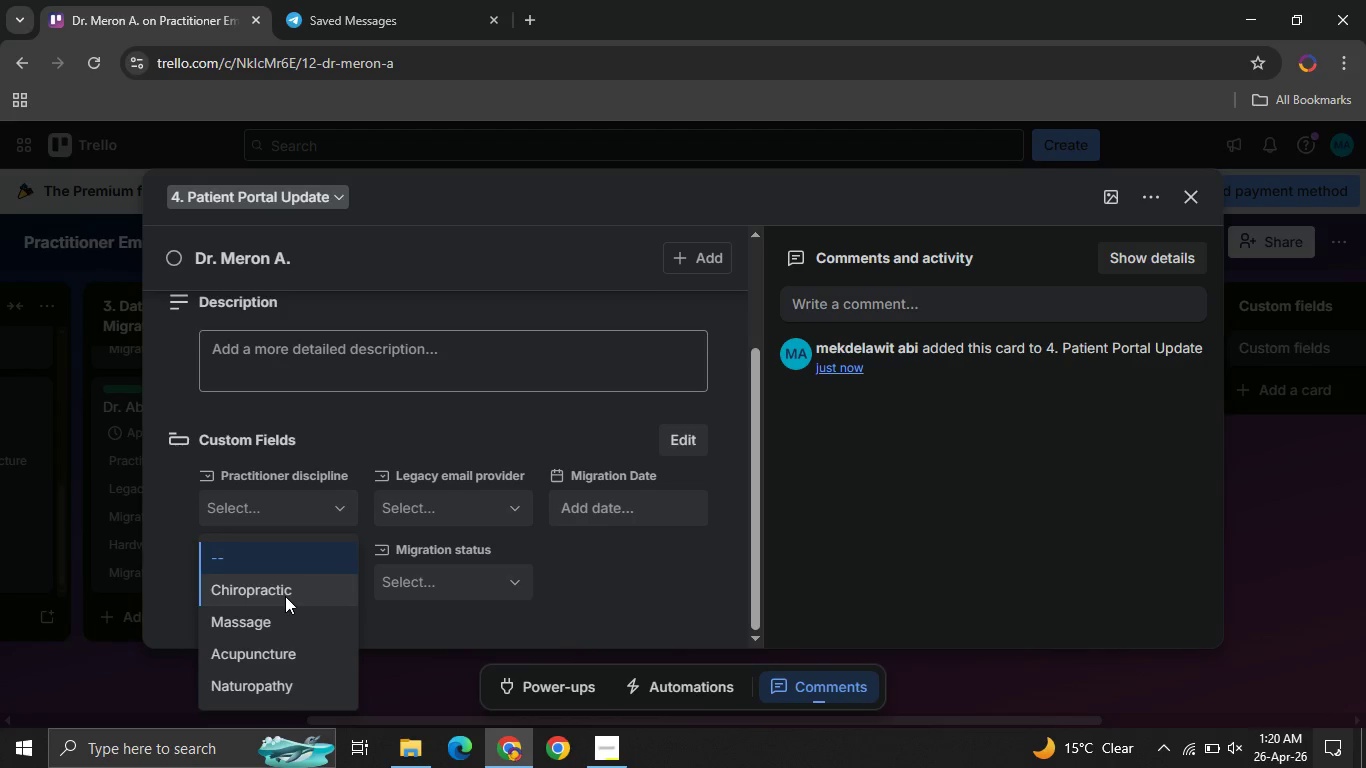 
left_click([285, 596])
 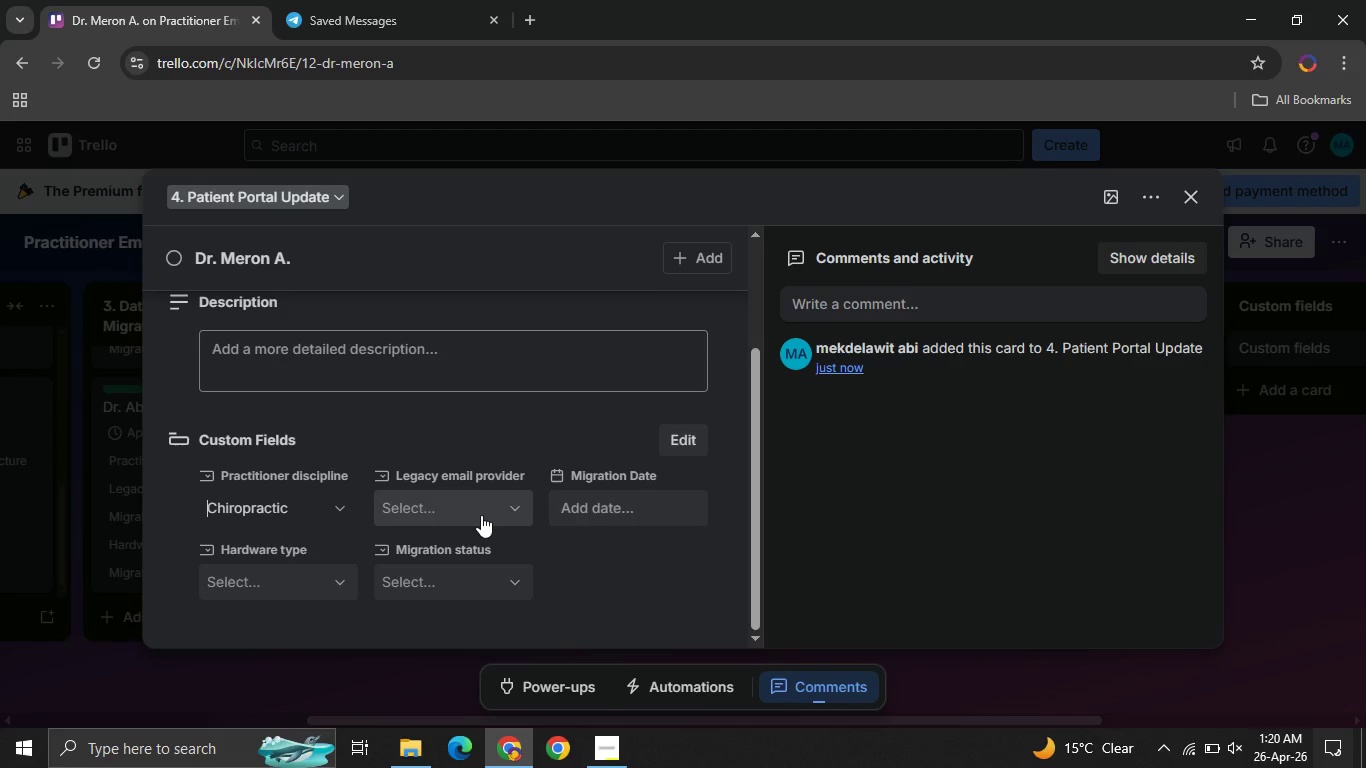 
left_click([481, 515])
 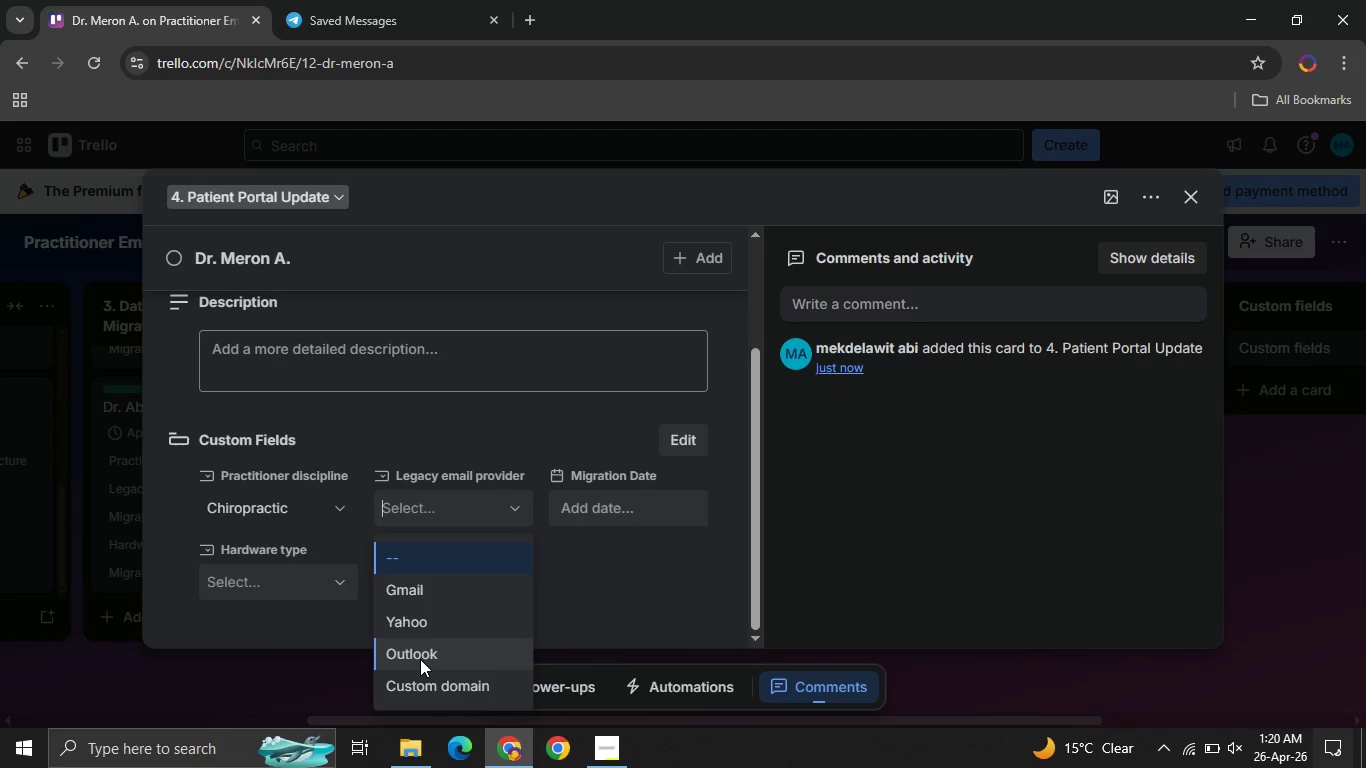 
left_click([420, 659])
 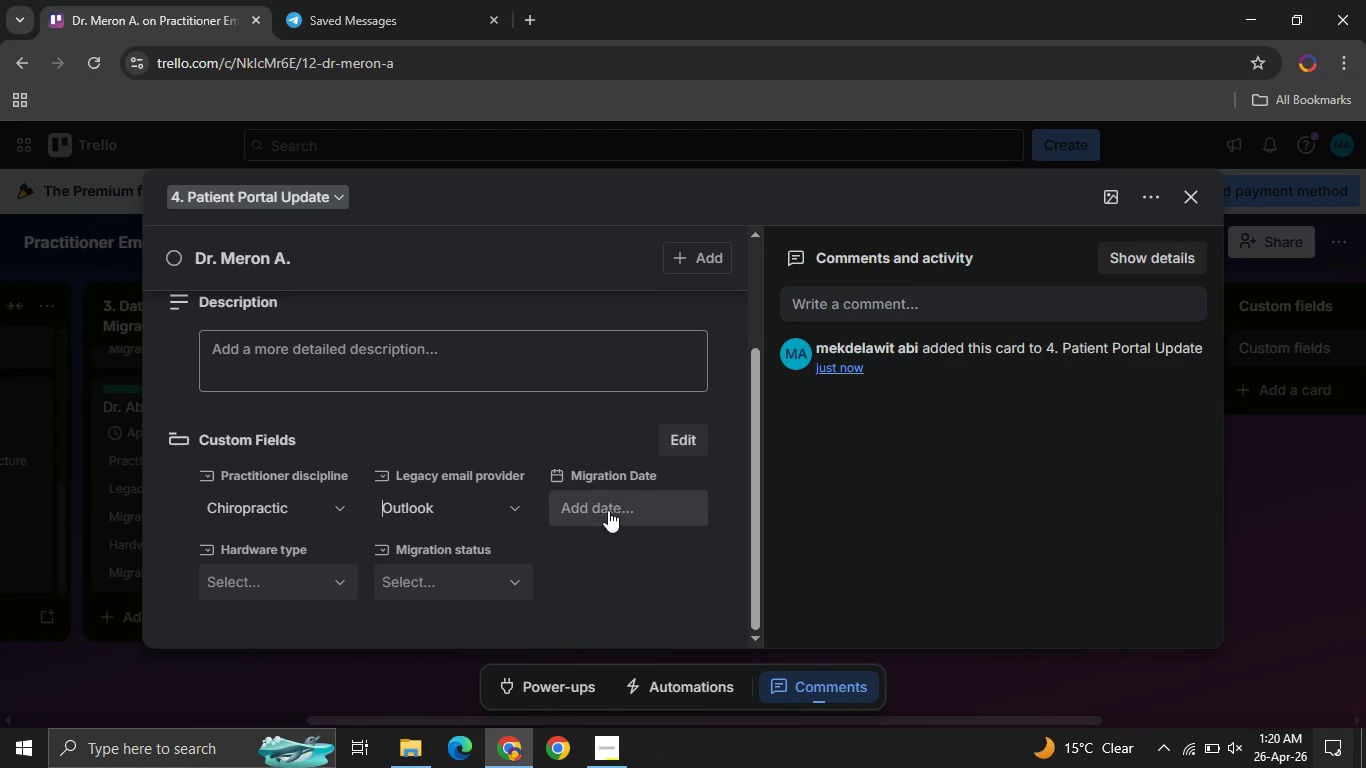 
left_click([603, 505])
 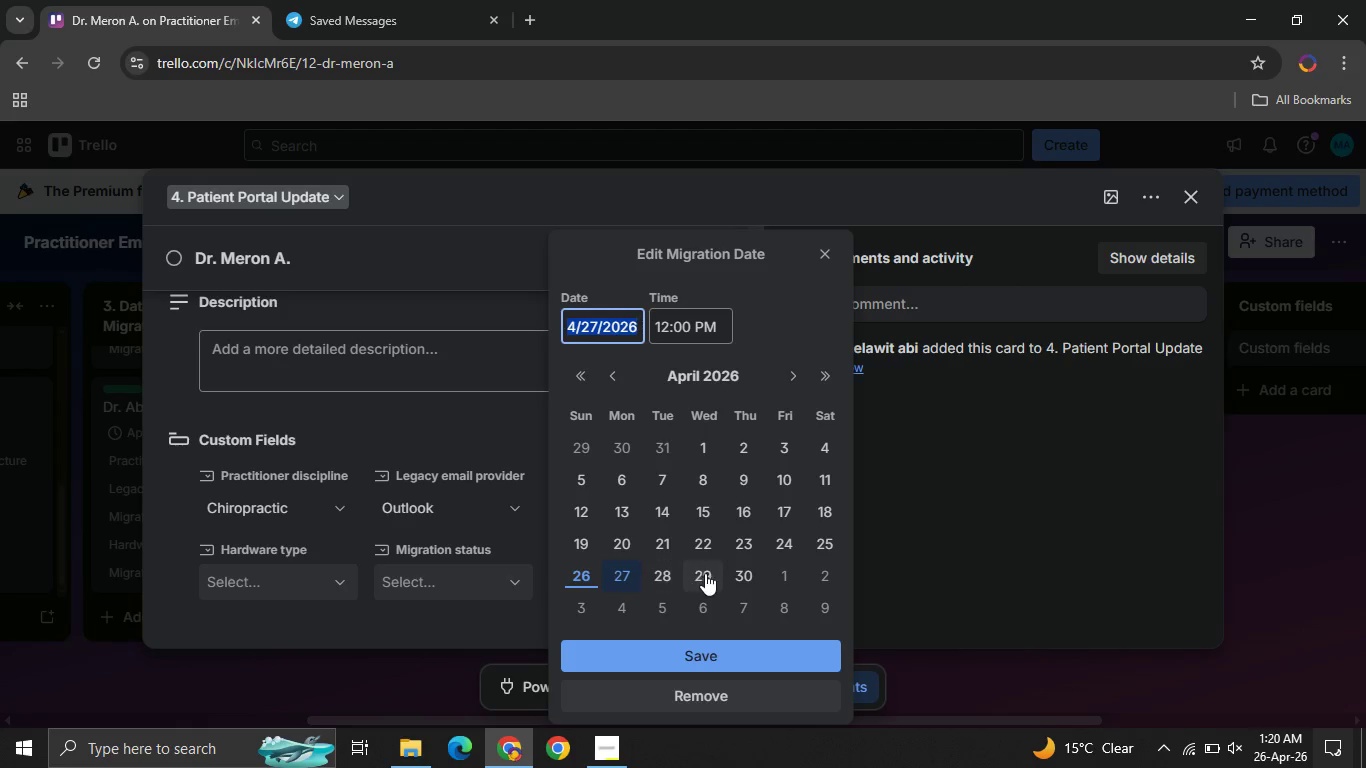 
left_click([705, 573])
 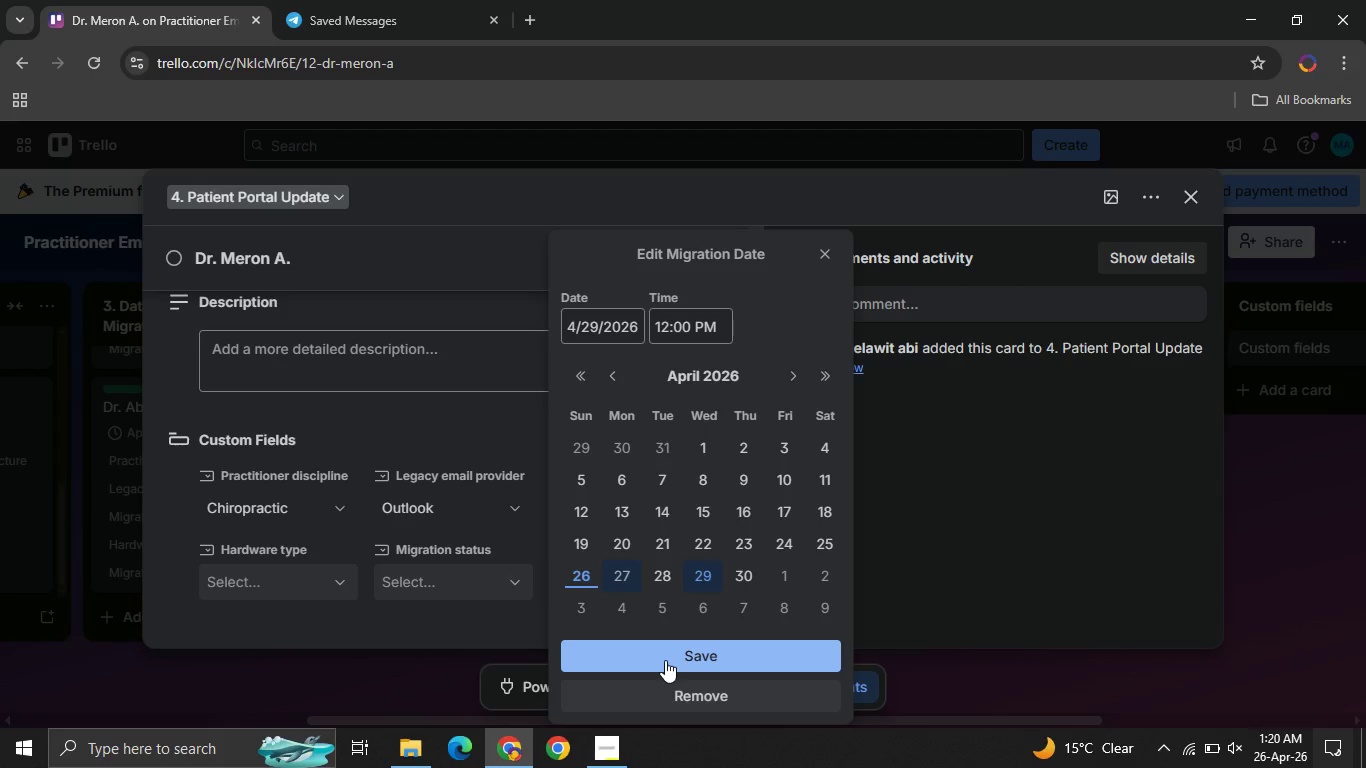 
left_click([665, 660])
 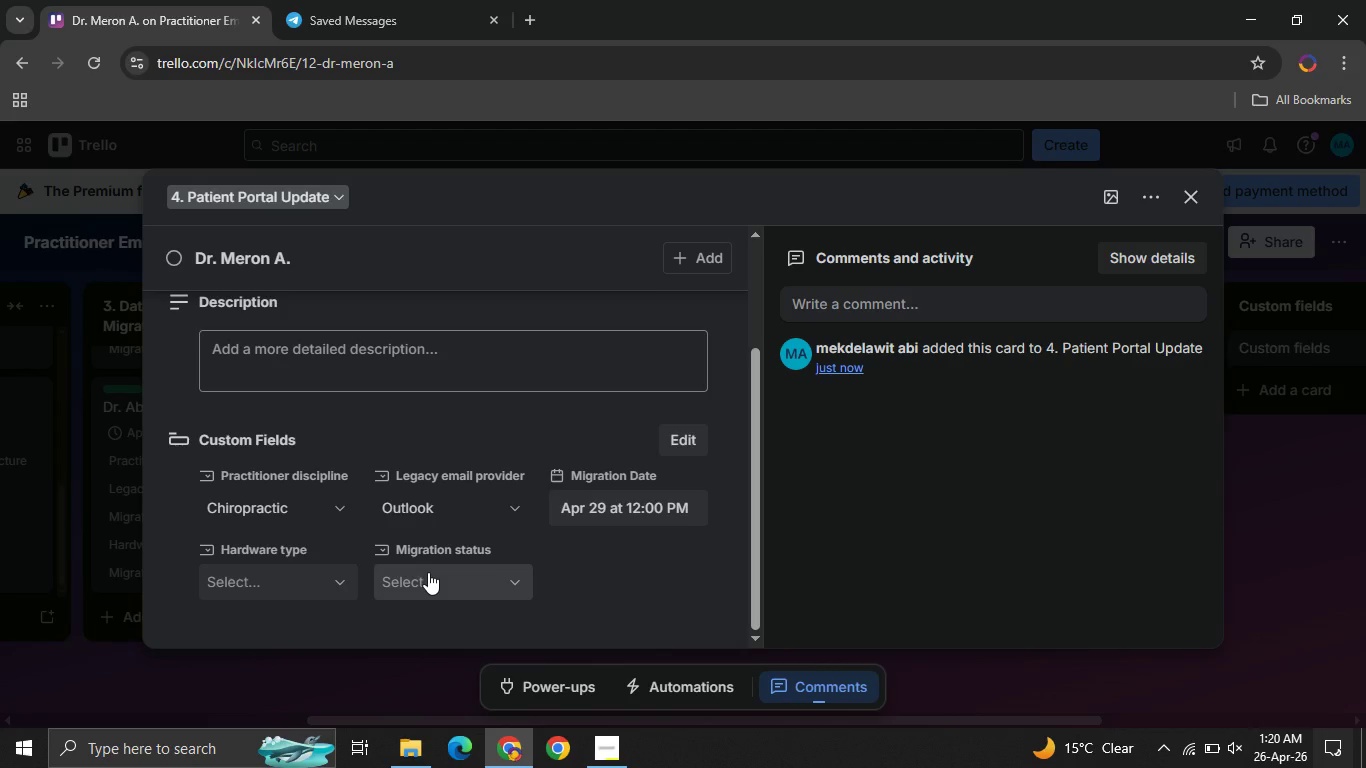 
left_click([428, 572])
 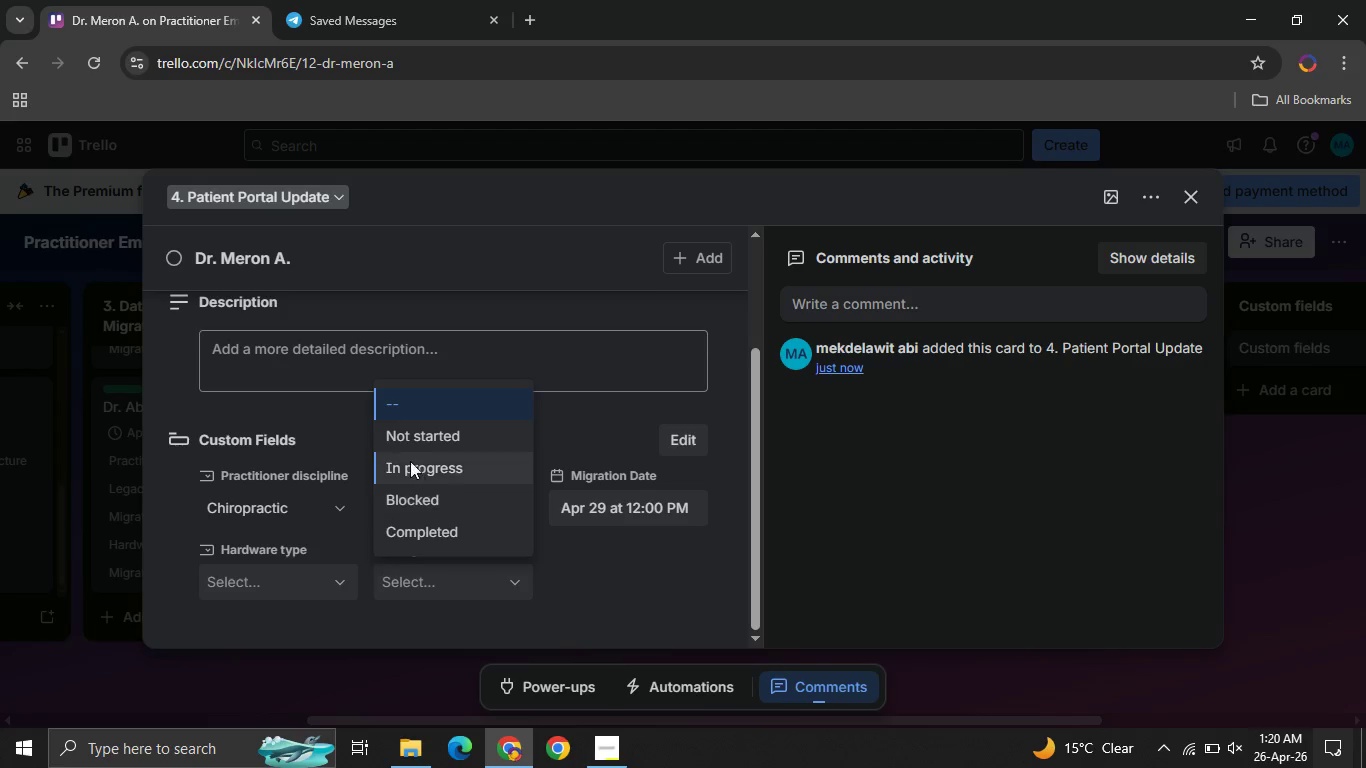 
left_click([398, 442])
 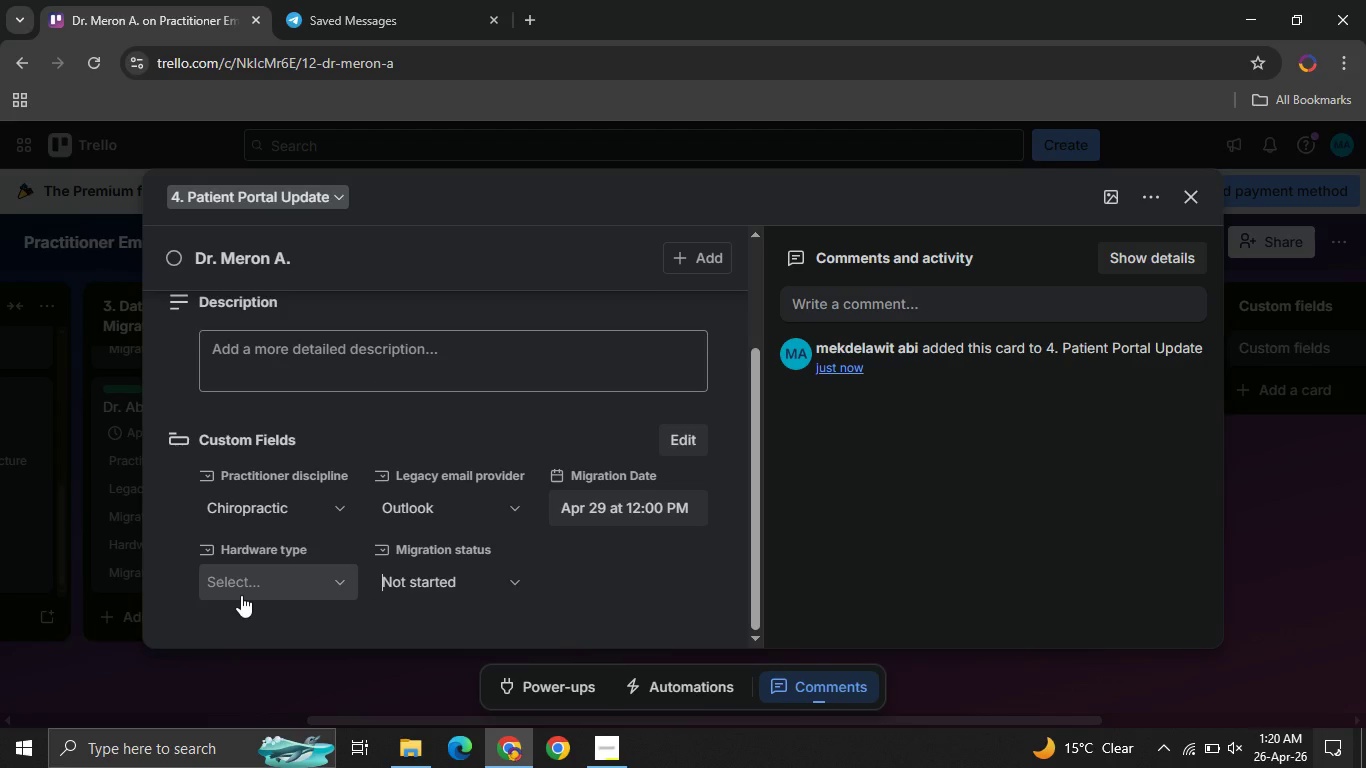 
left_click([241, 595])
 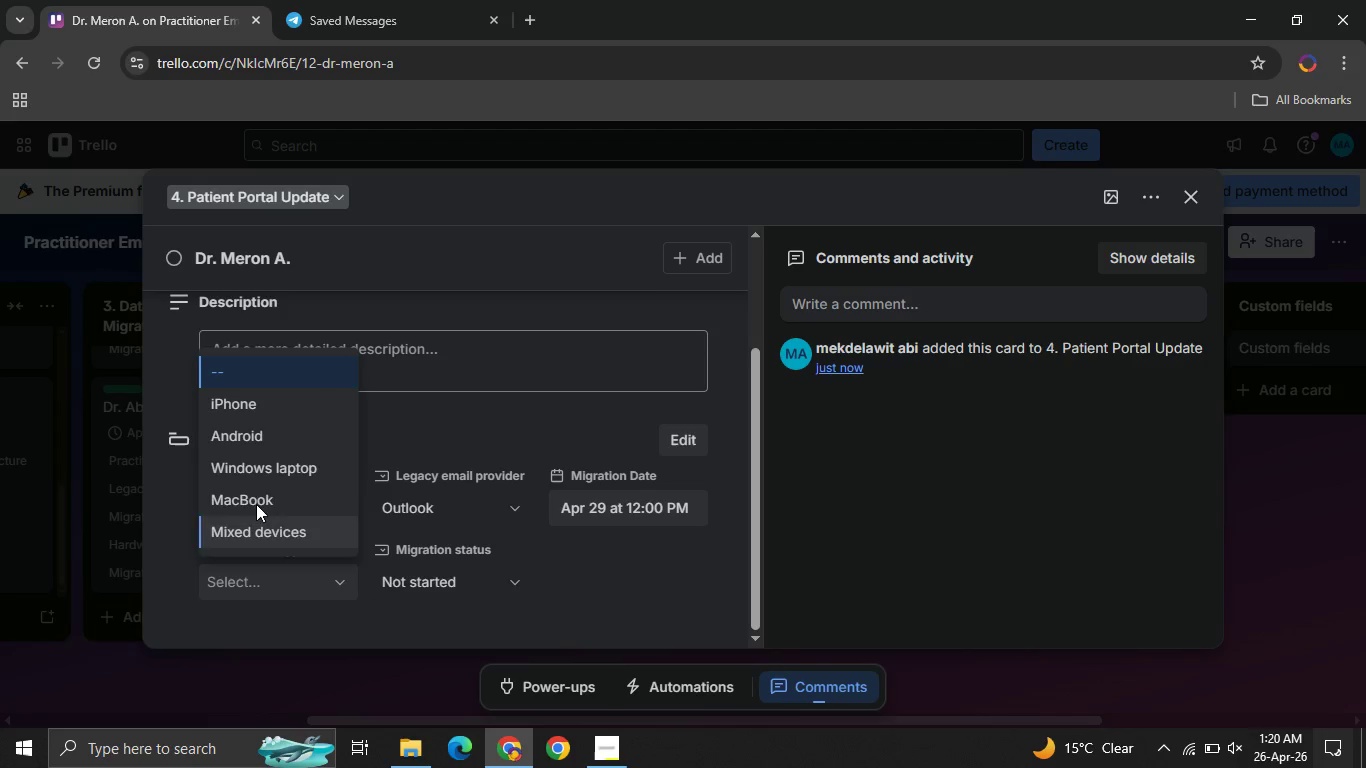 
left_click([245, 492])
 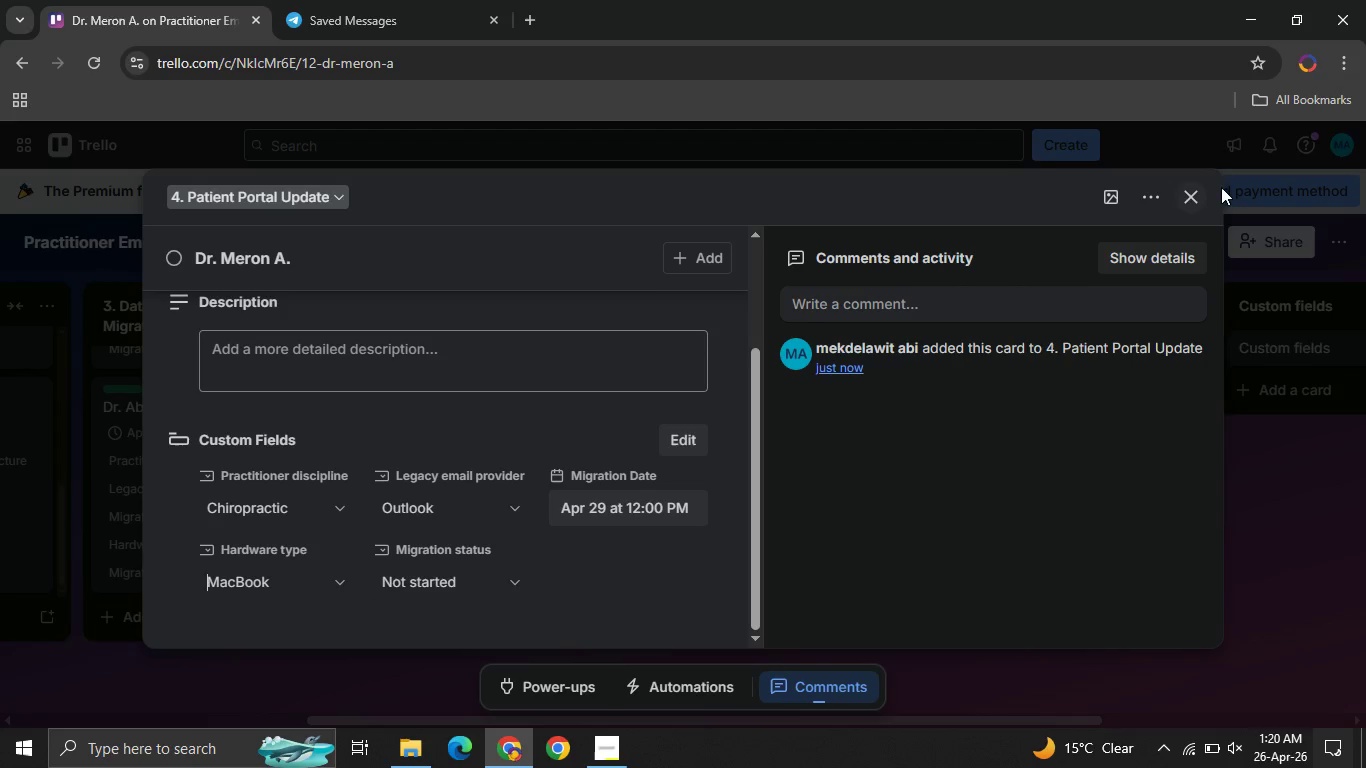 
left_click([1183, 200])
 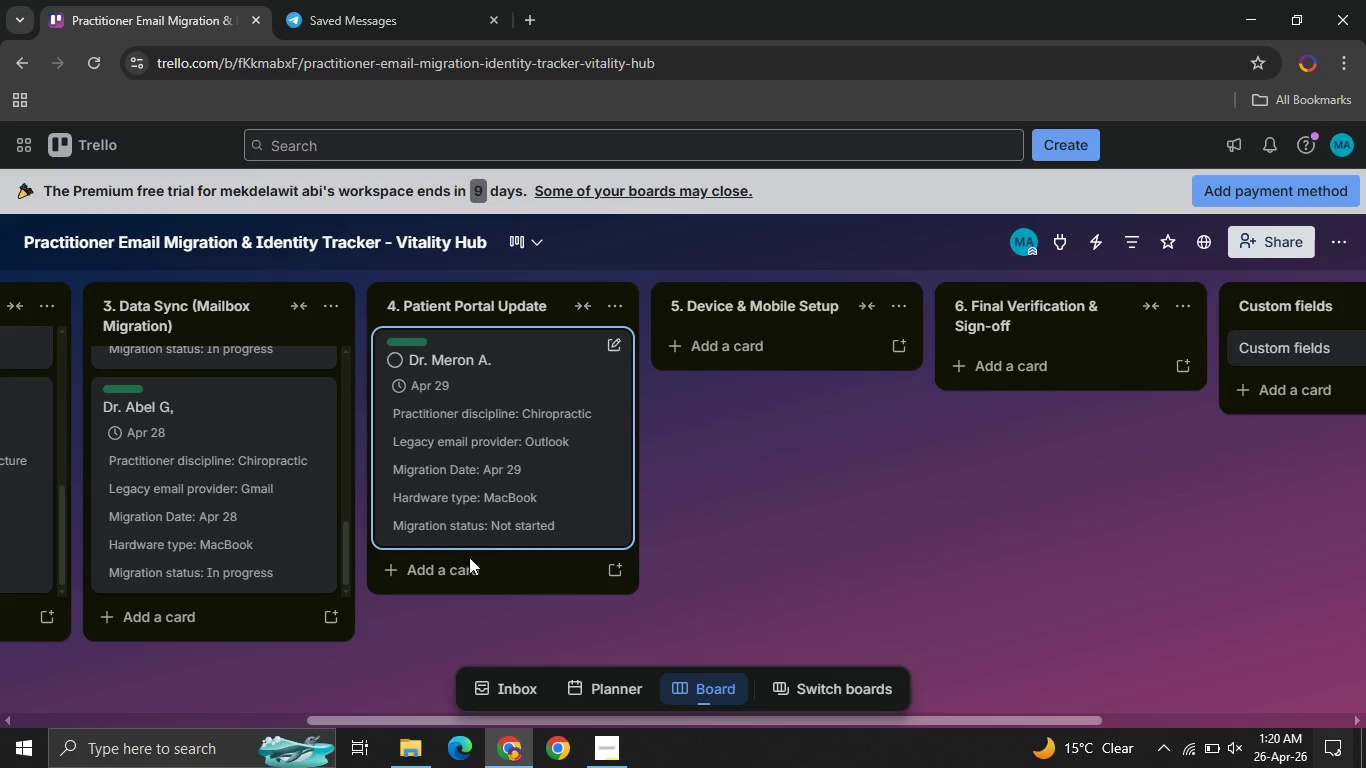 
left_click([463, 567])
 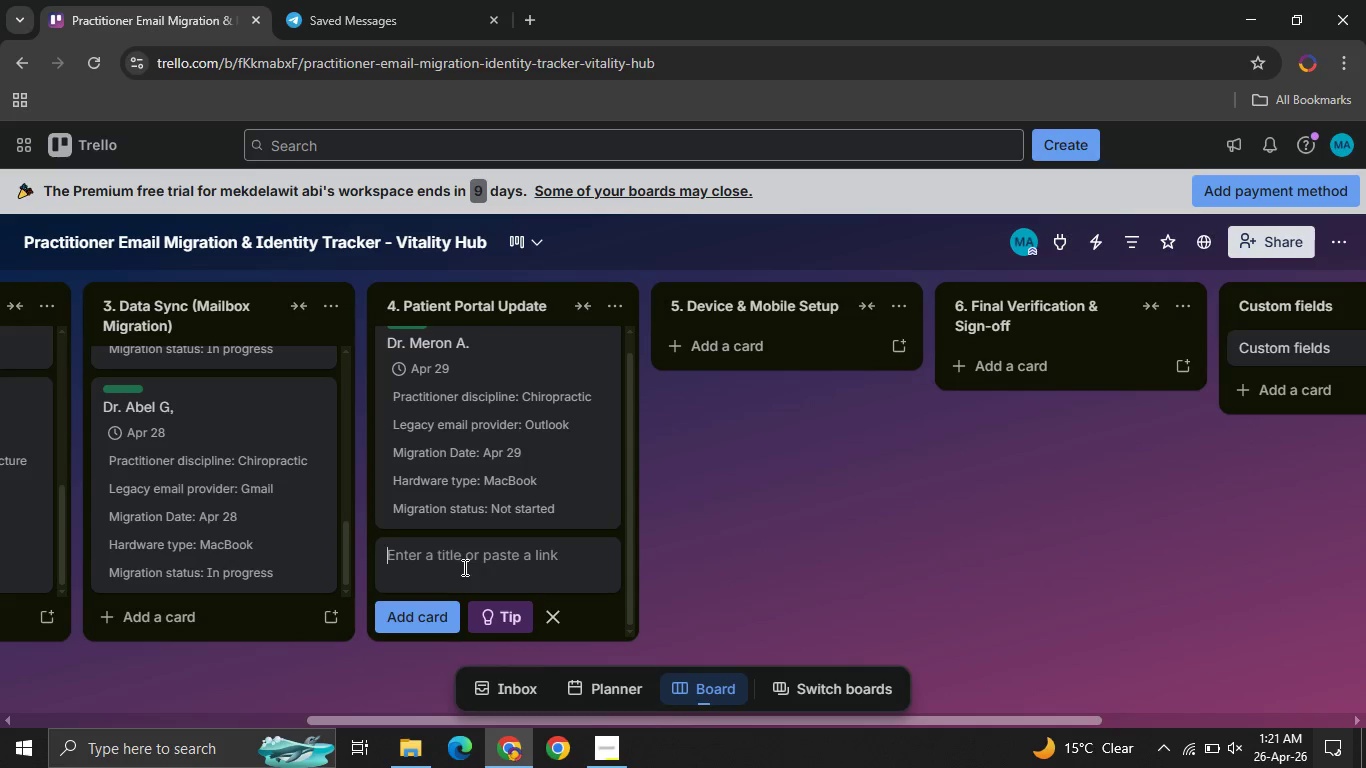 
type(John A)
 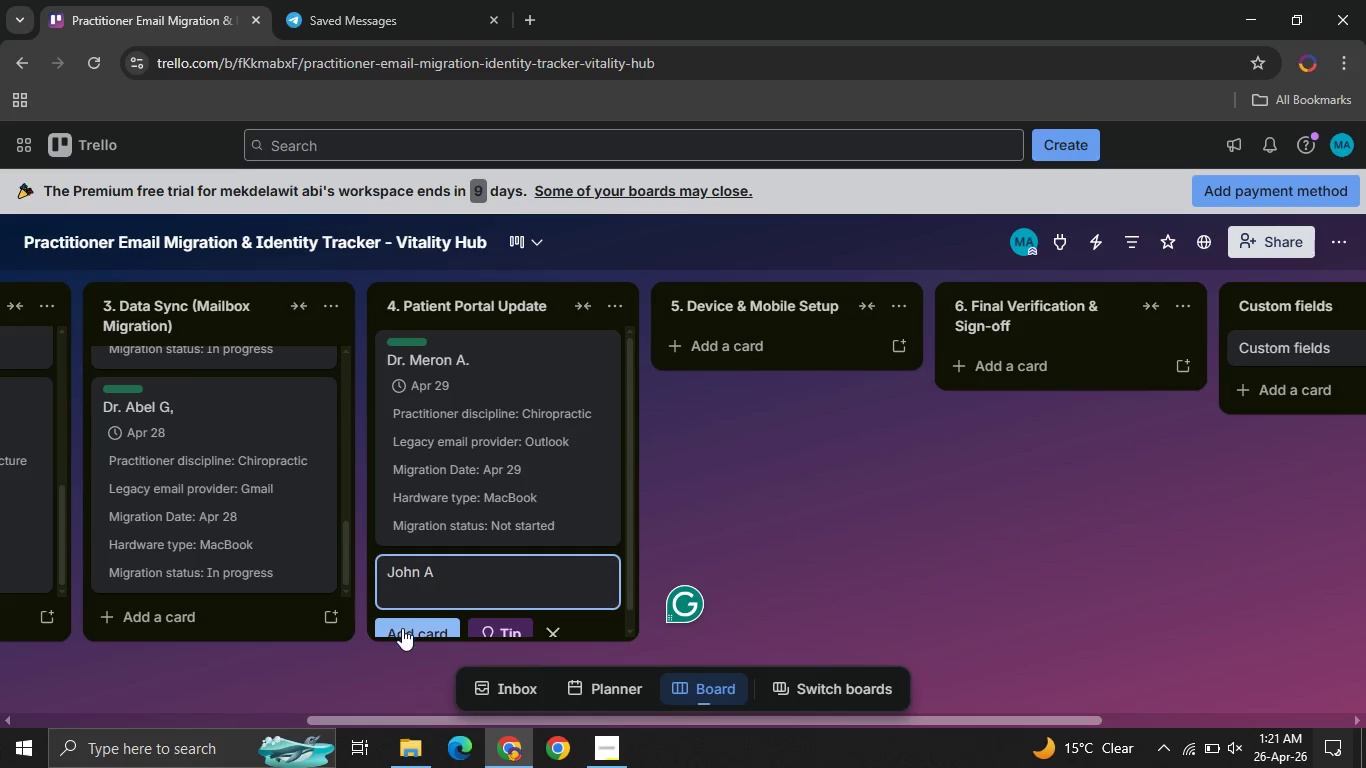 
left_click([402, 631])
 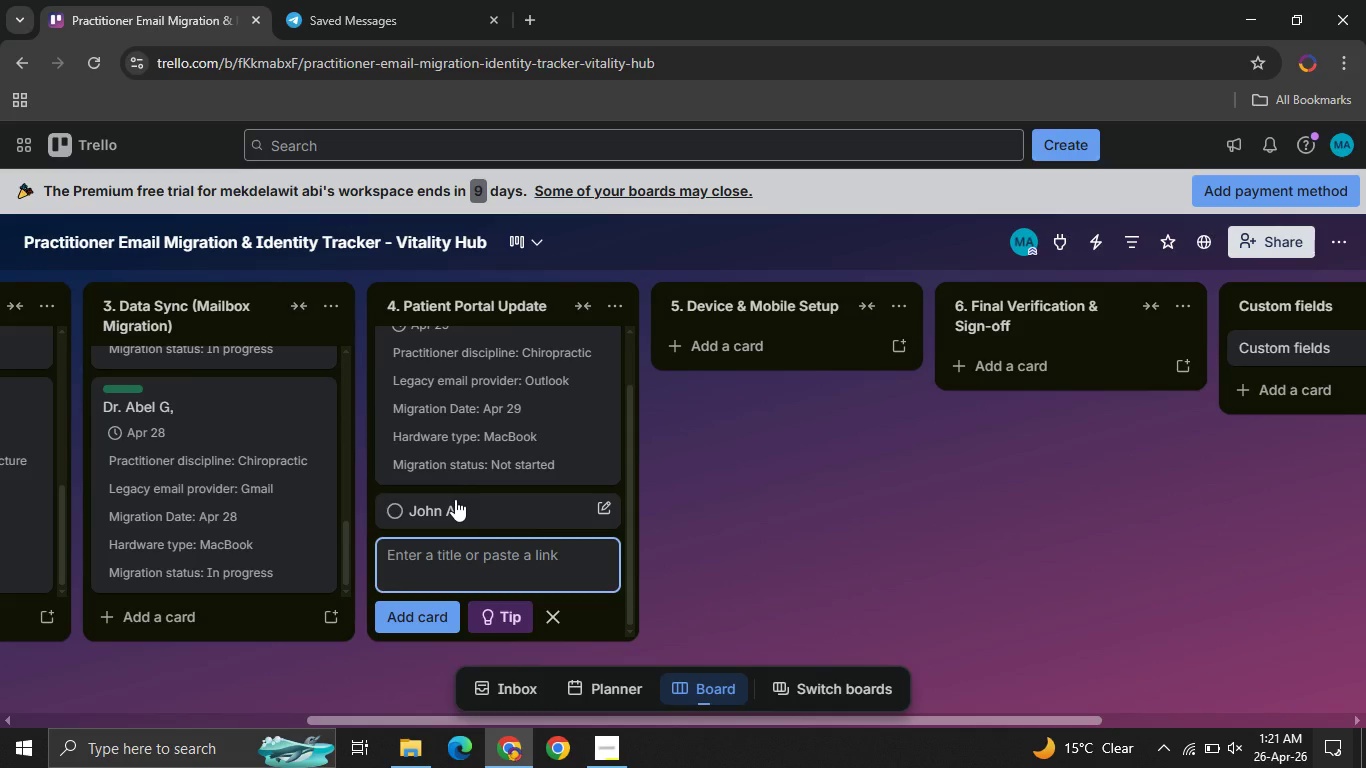 
left_click([455, 499])
 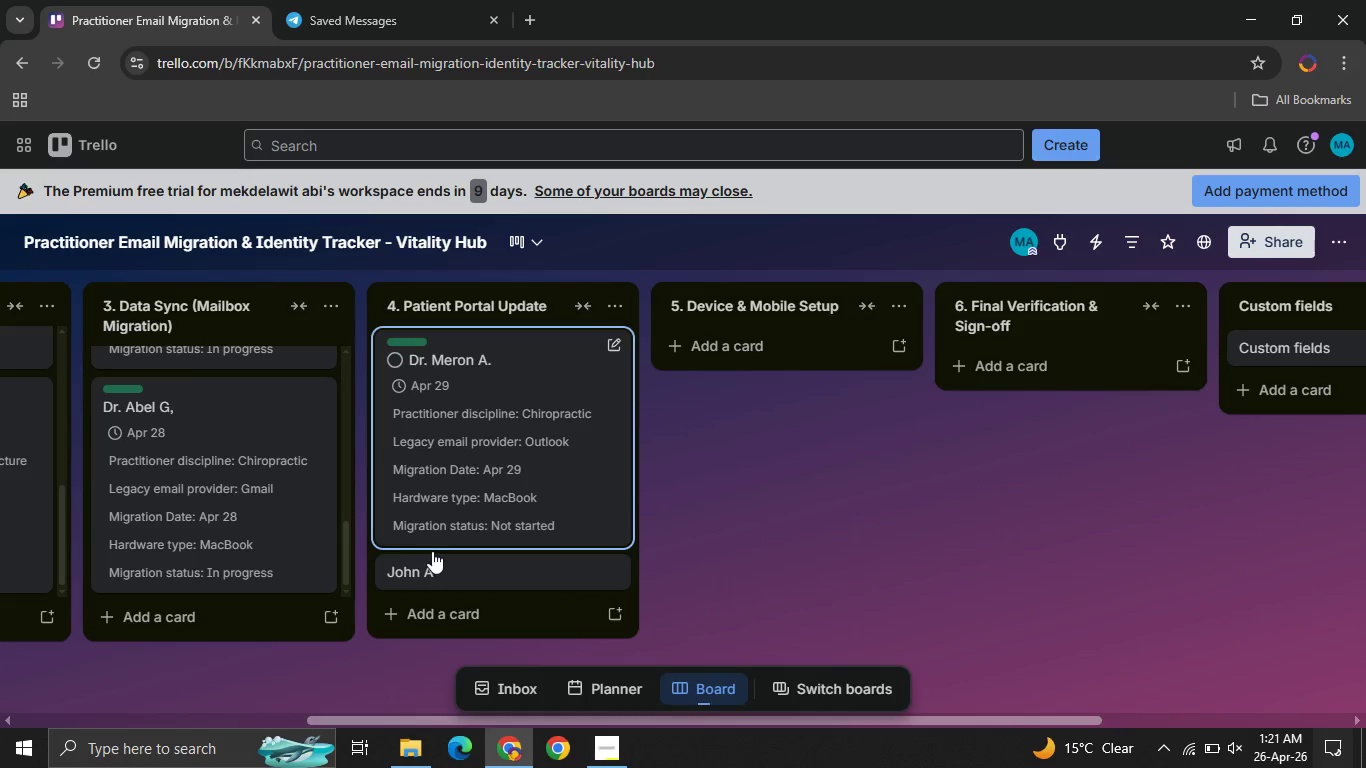 
left_click([433, 554])
 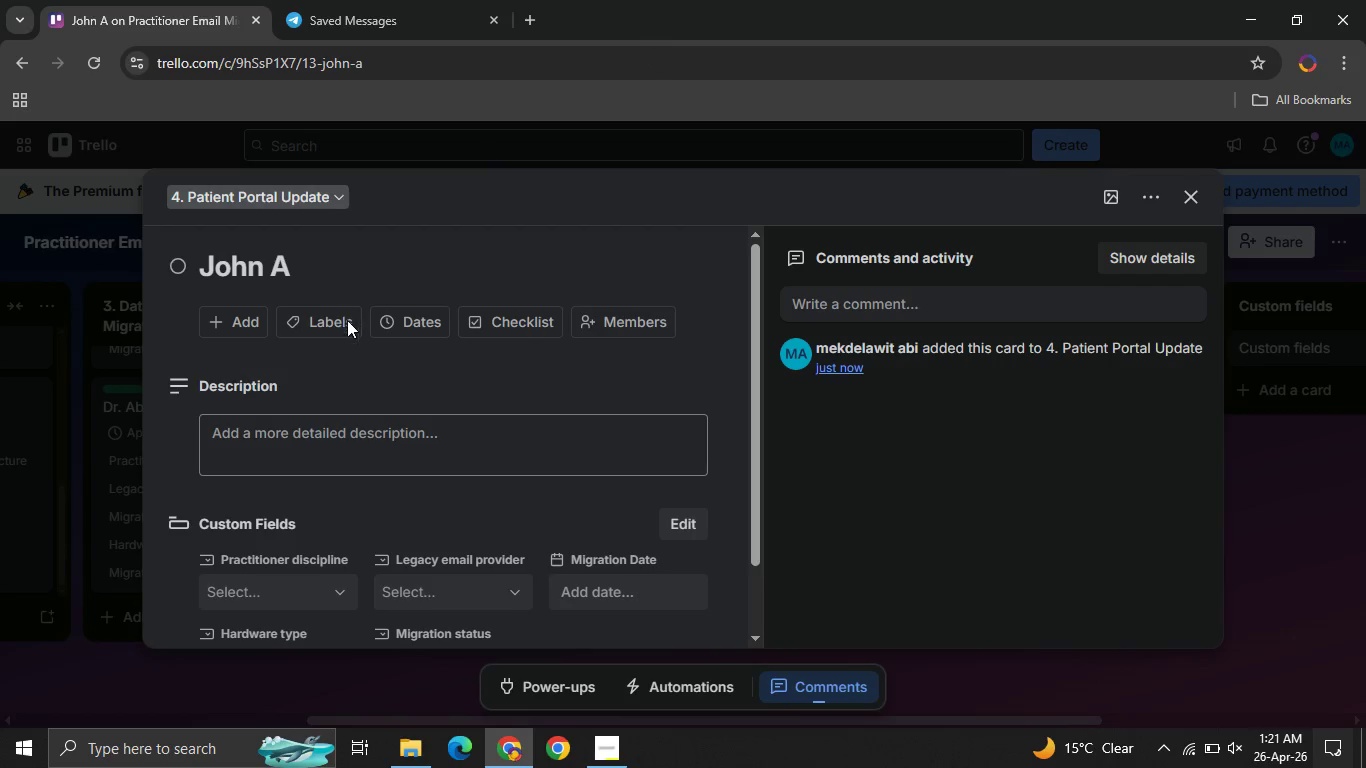 
left_click([347, 321])
 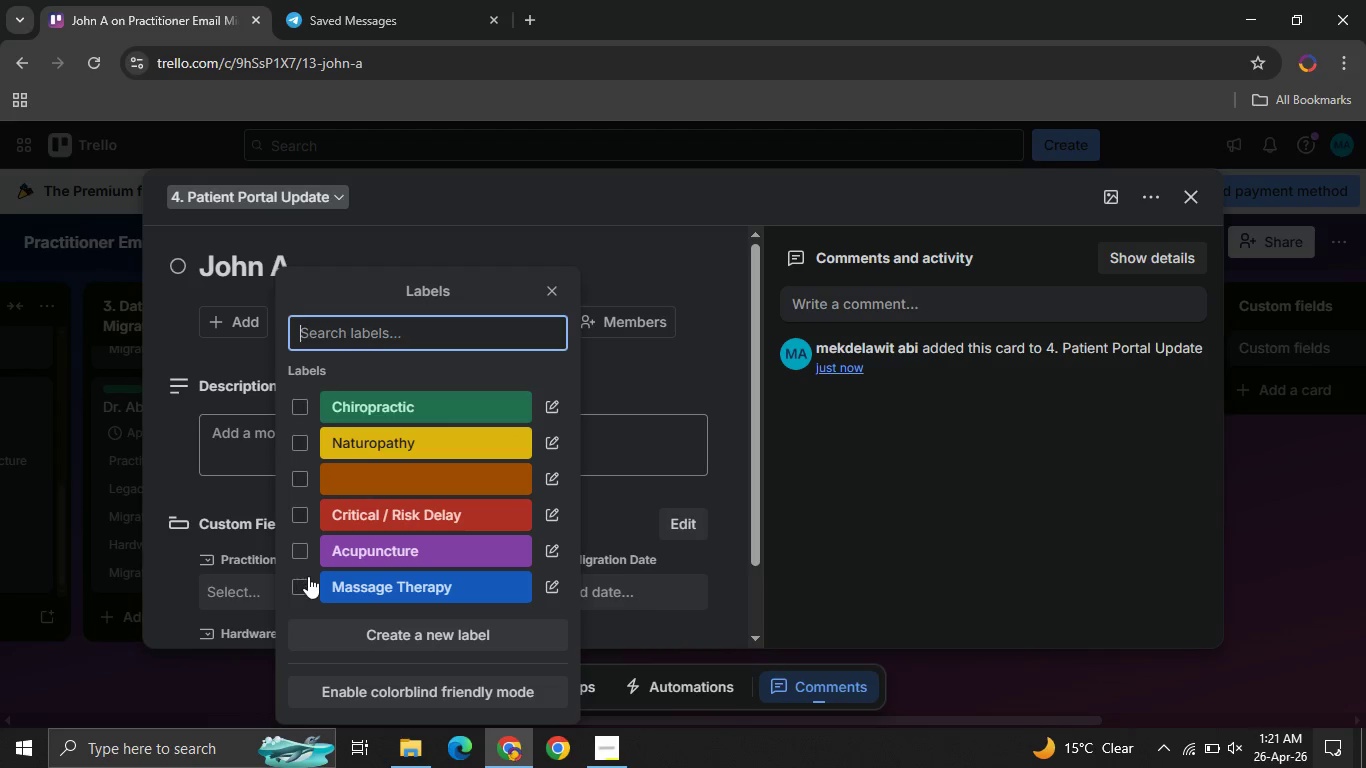 
left_click([299, 596])
 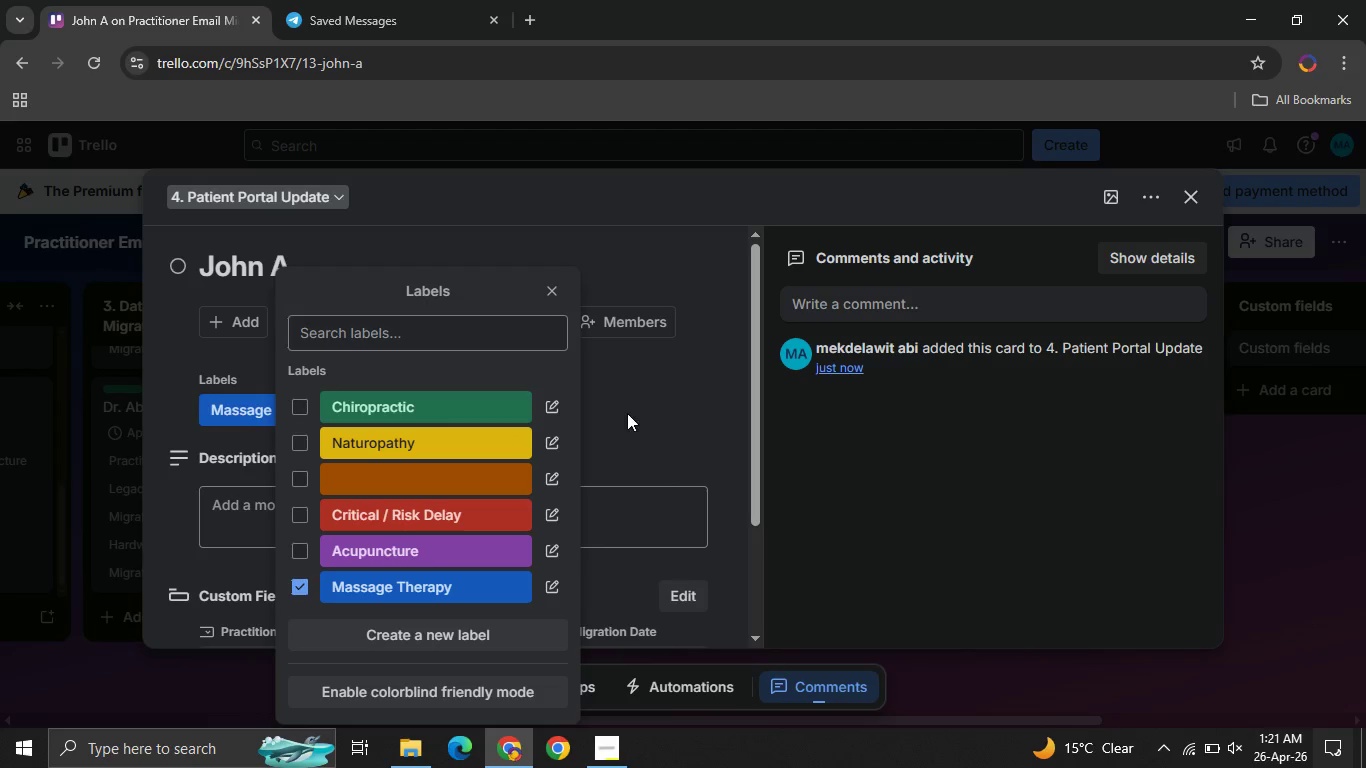 
left_click([627, 413])
 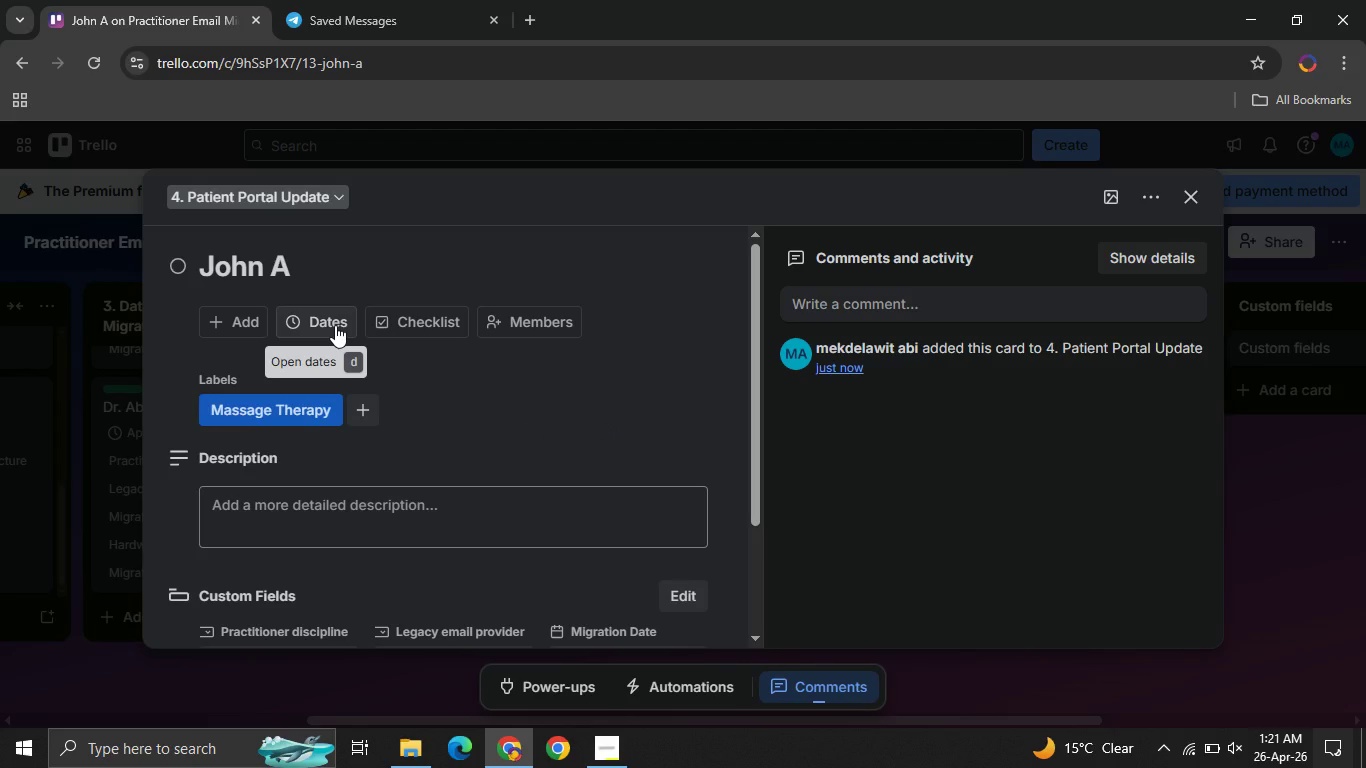 
left_click([335, 325])
 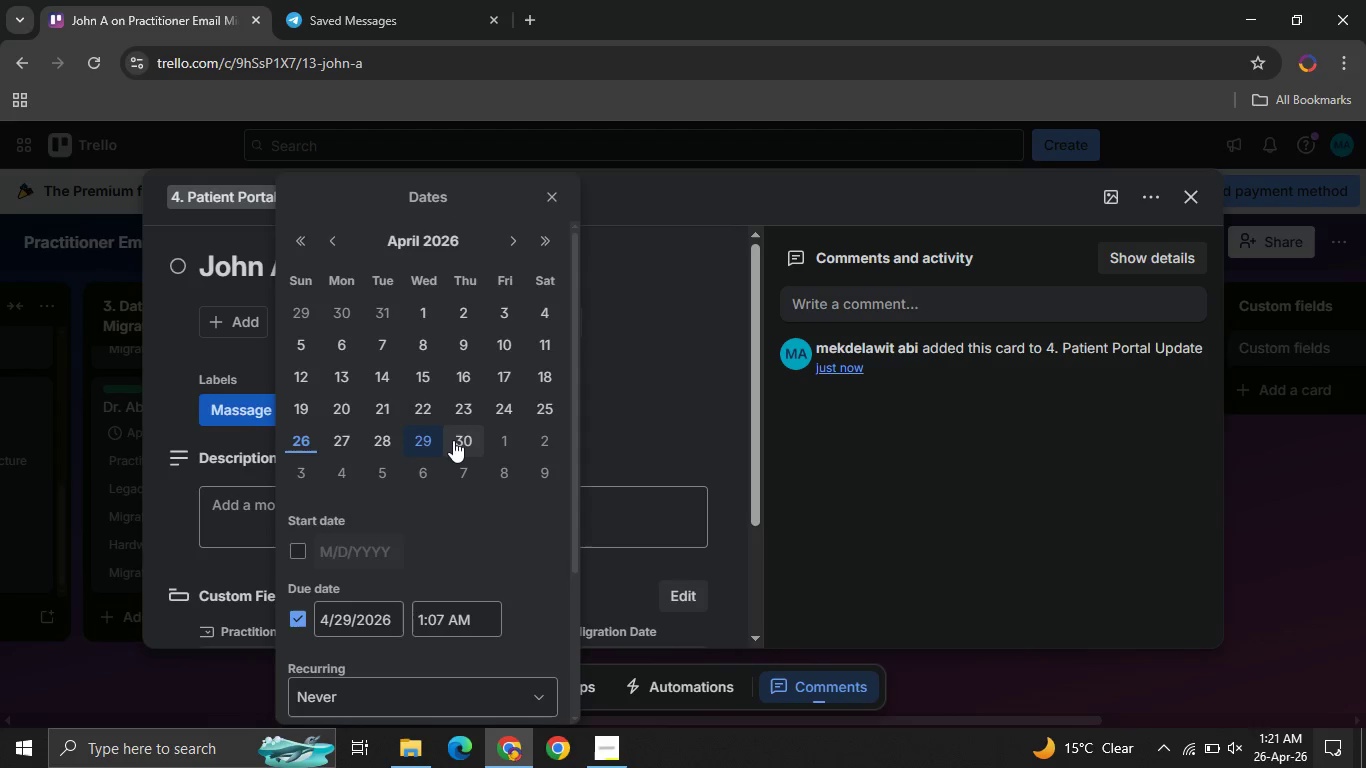 
left_click([464, 440])
 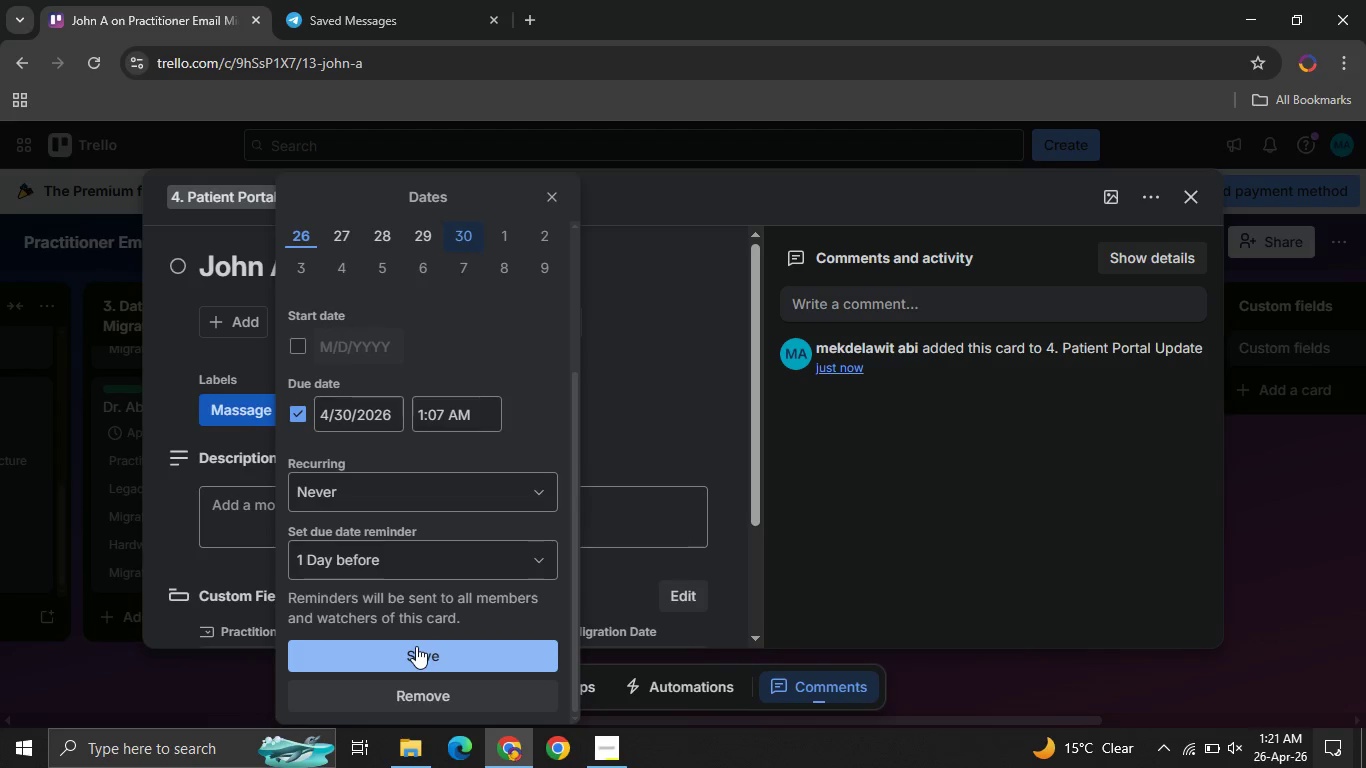 
left_click([416, 646])
 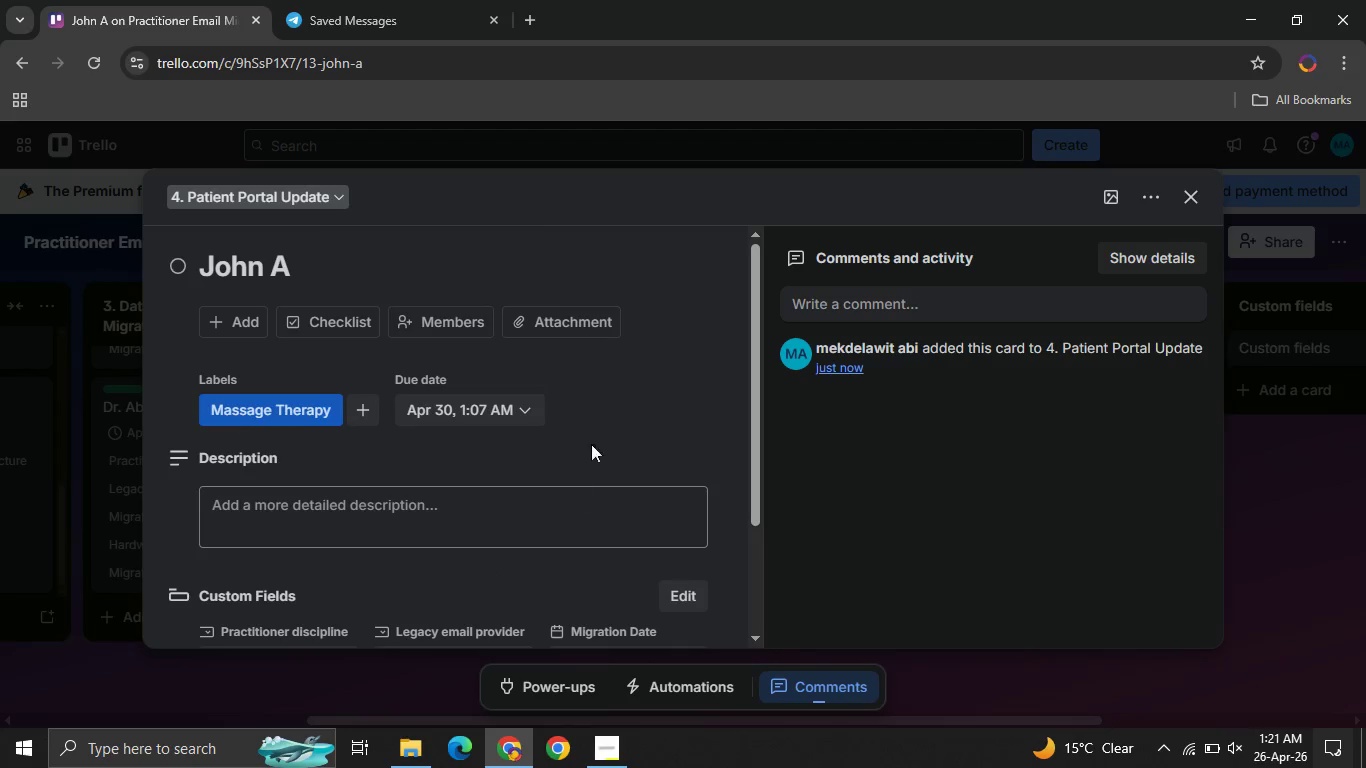 
mouse_move([451, 424])
 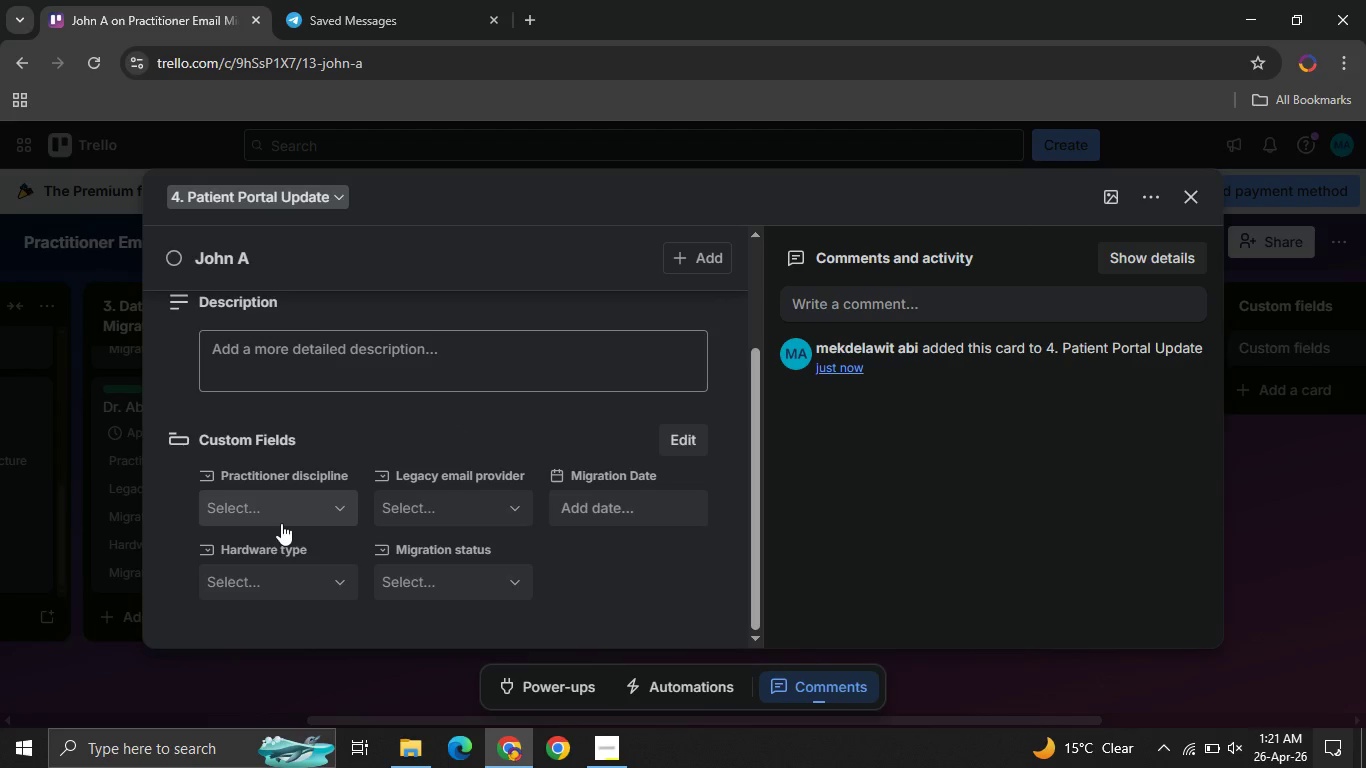 
left_click([280, 523])
 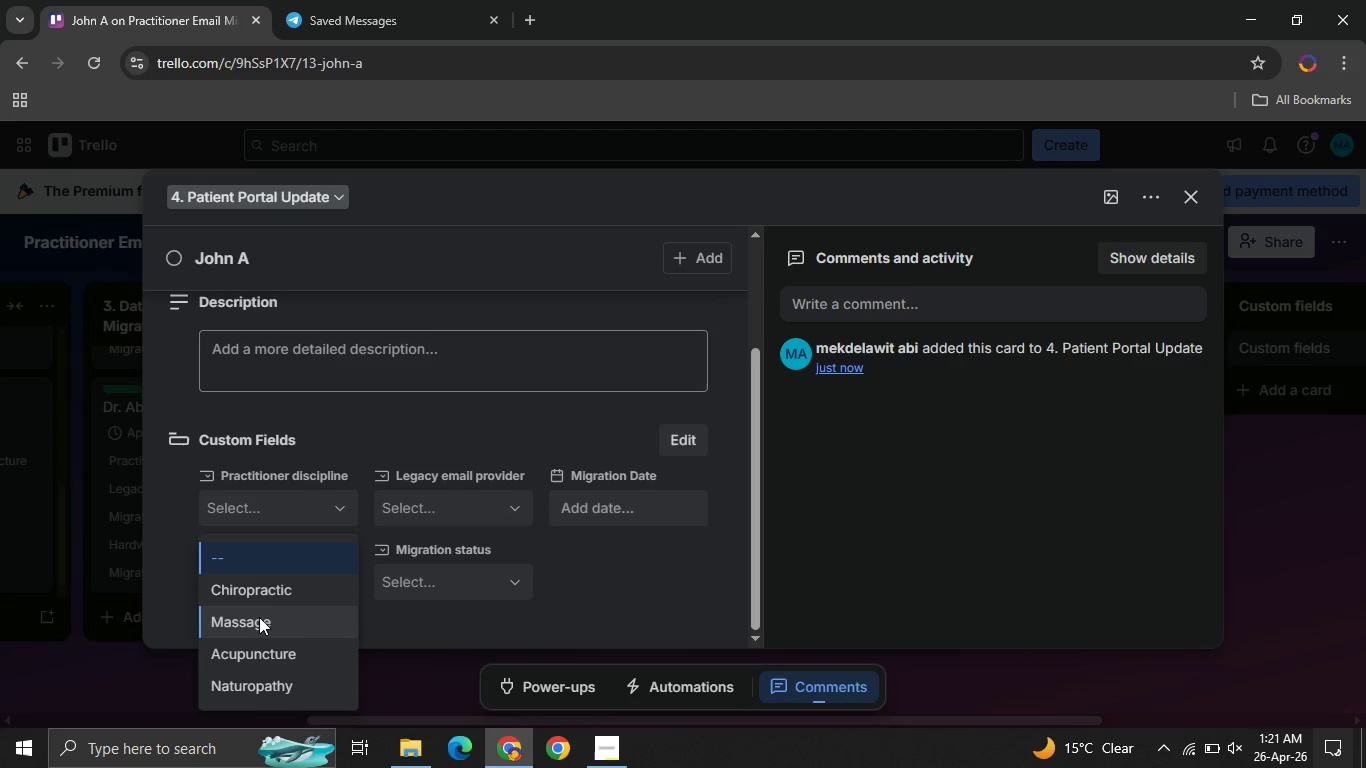 
left_click([266, 621])
 